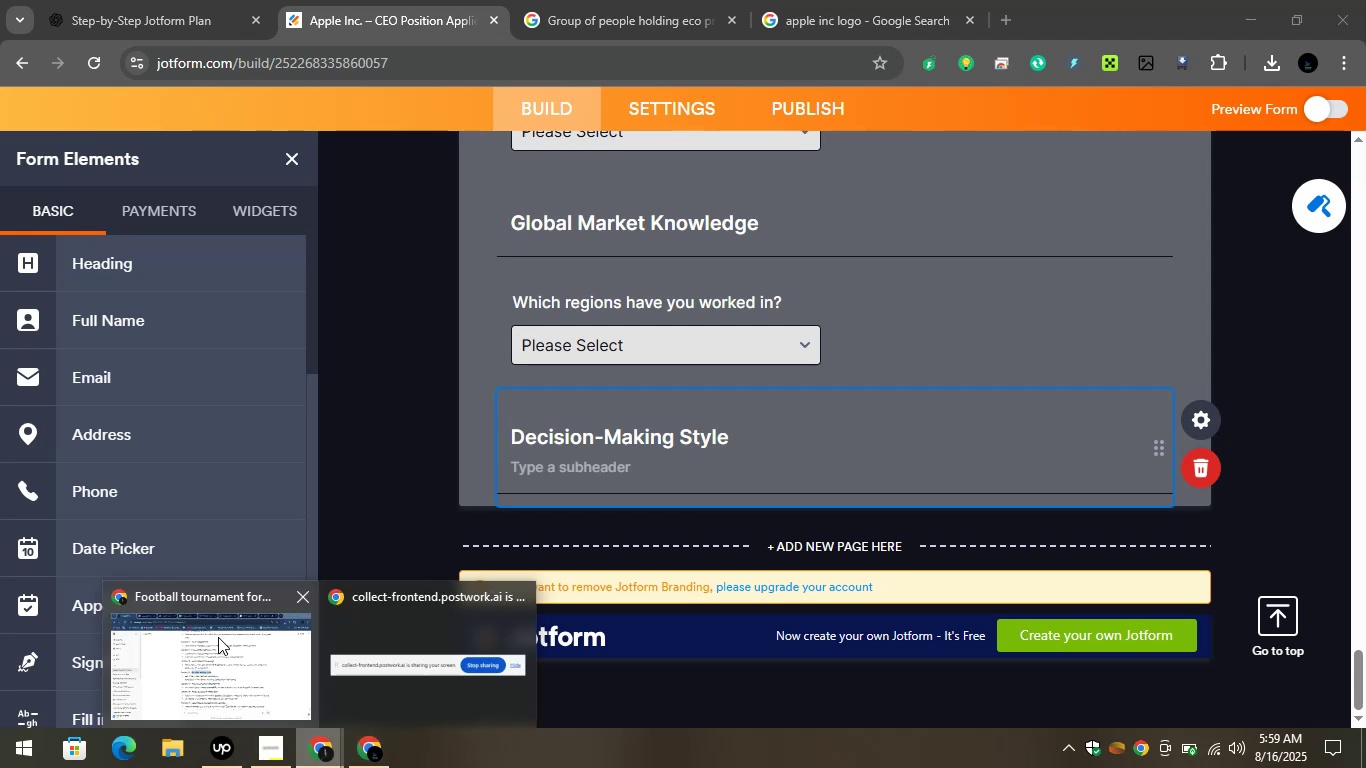 
left_click([218, 637])
 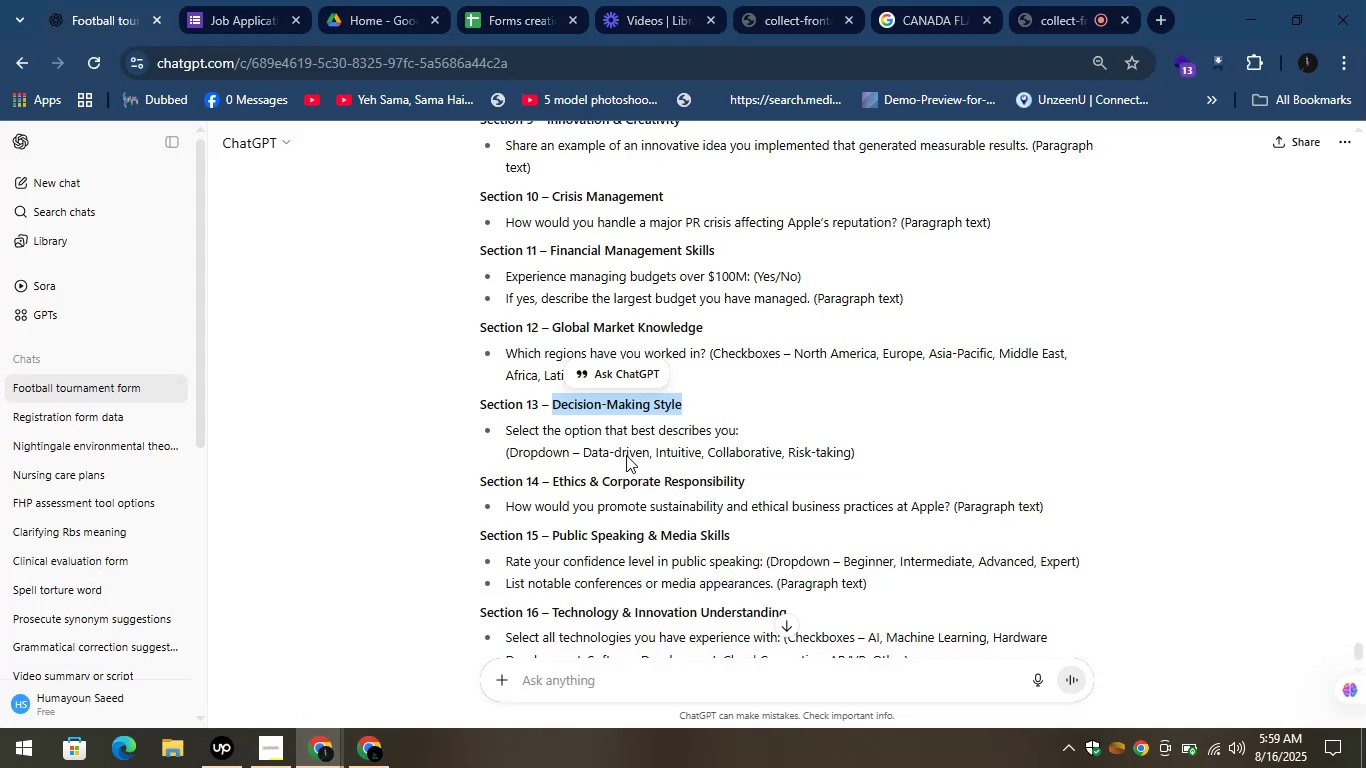 
left_click([626, 455])
 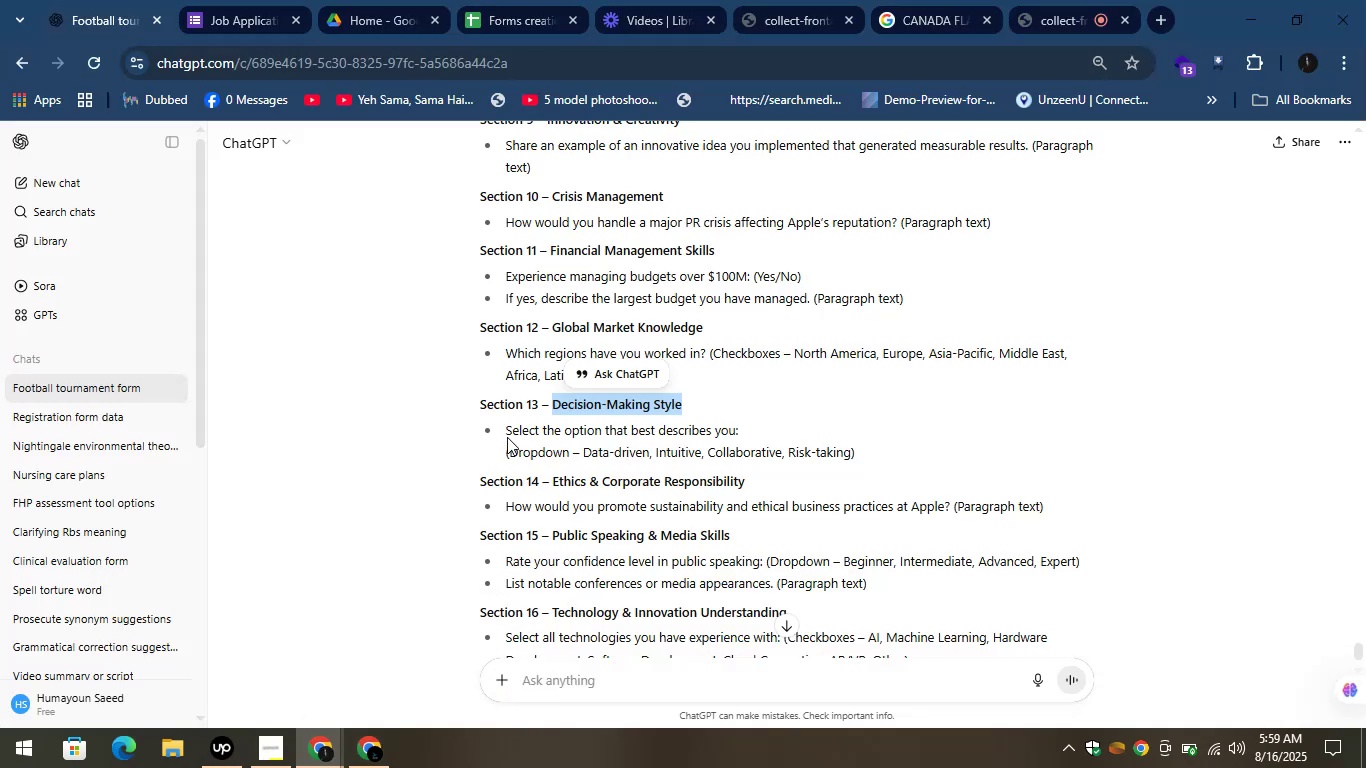 
left_click_drag(start_coordinate=[504, 433], to_coordinate=[511, 433])
 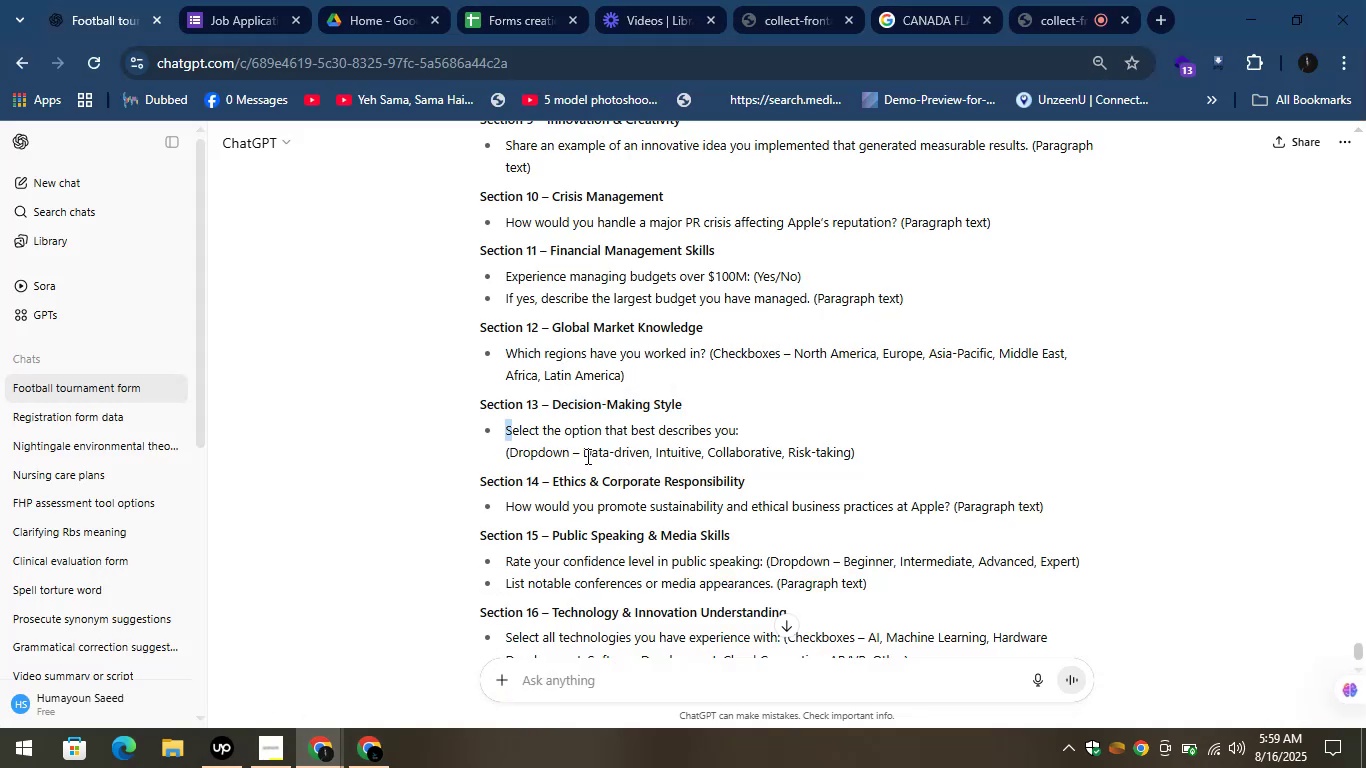 
wait(6.3)
 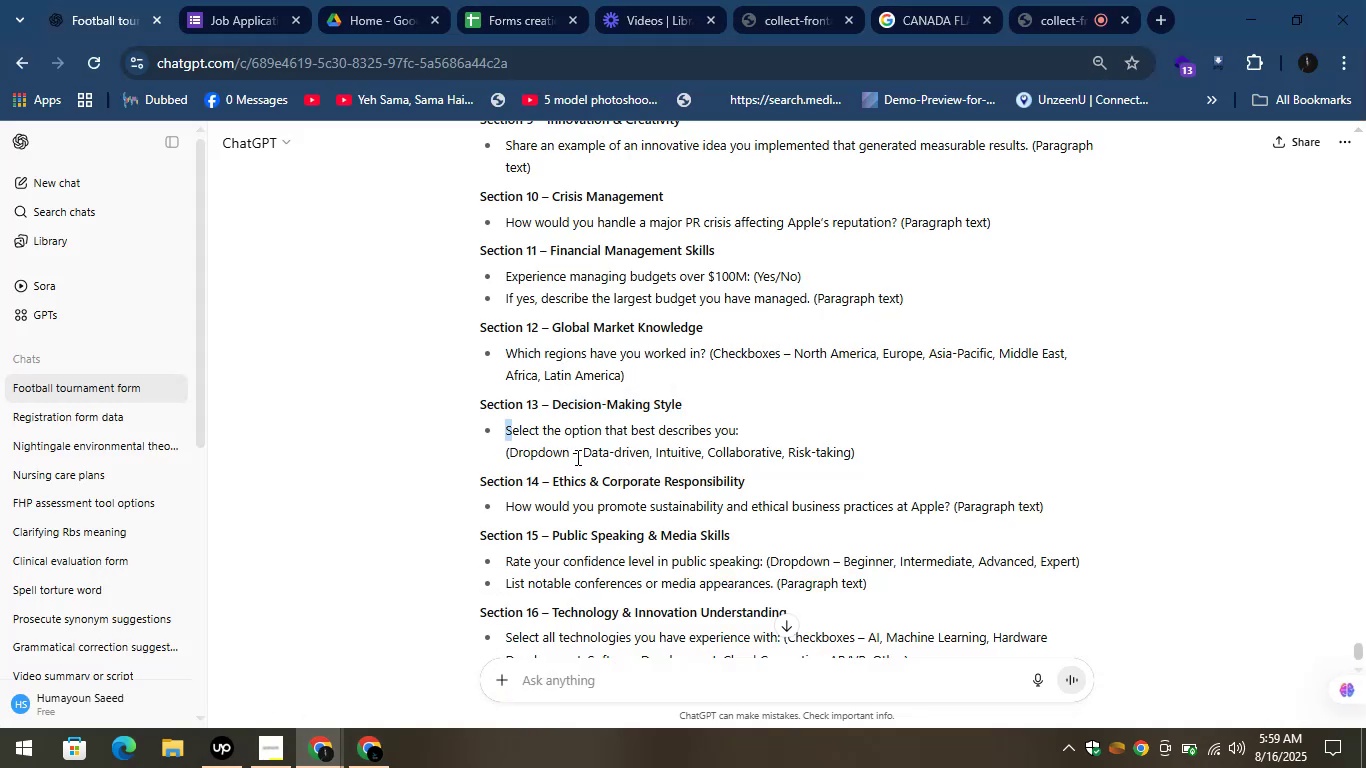 
left_click([559, 434])
 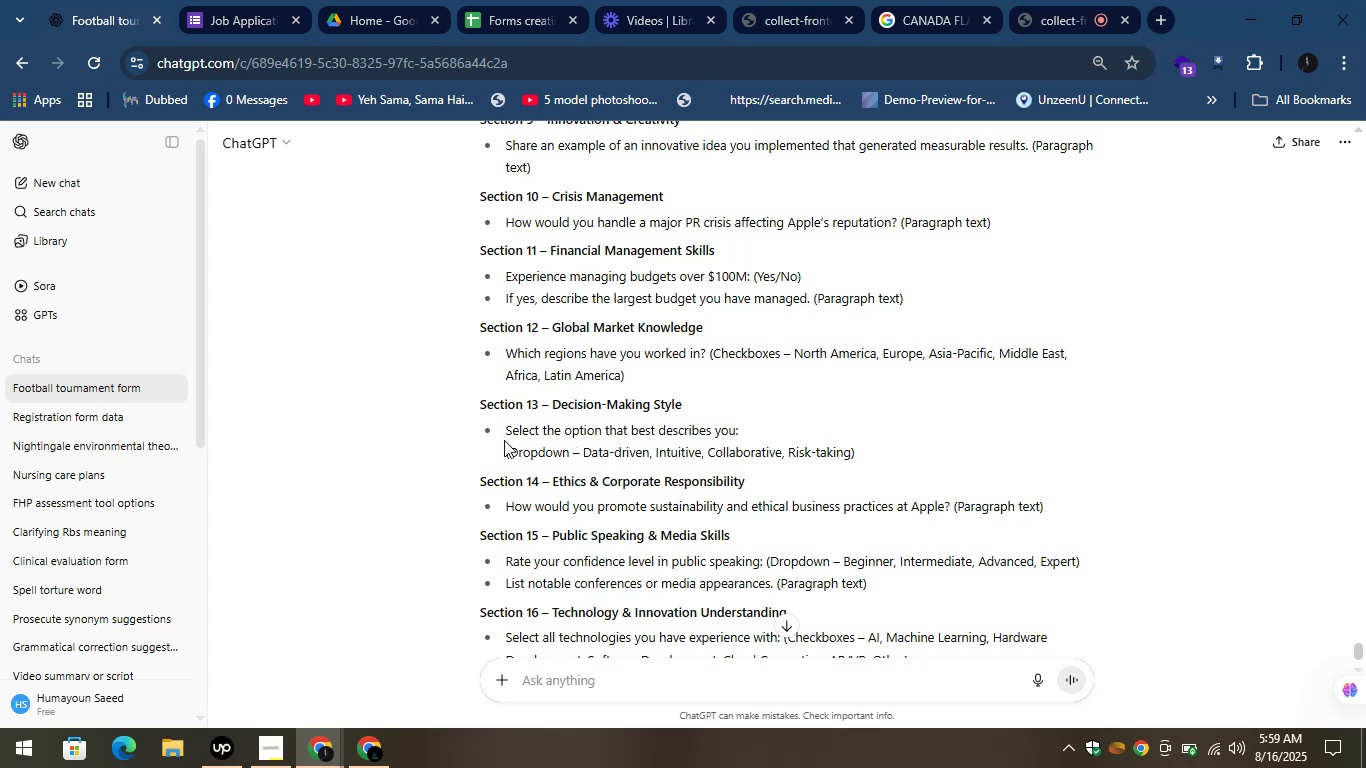 
left_click_drag(start_coordinate=[506, 440], to_coordinate=[734, 437])
 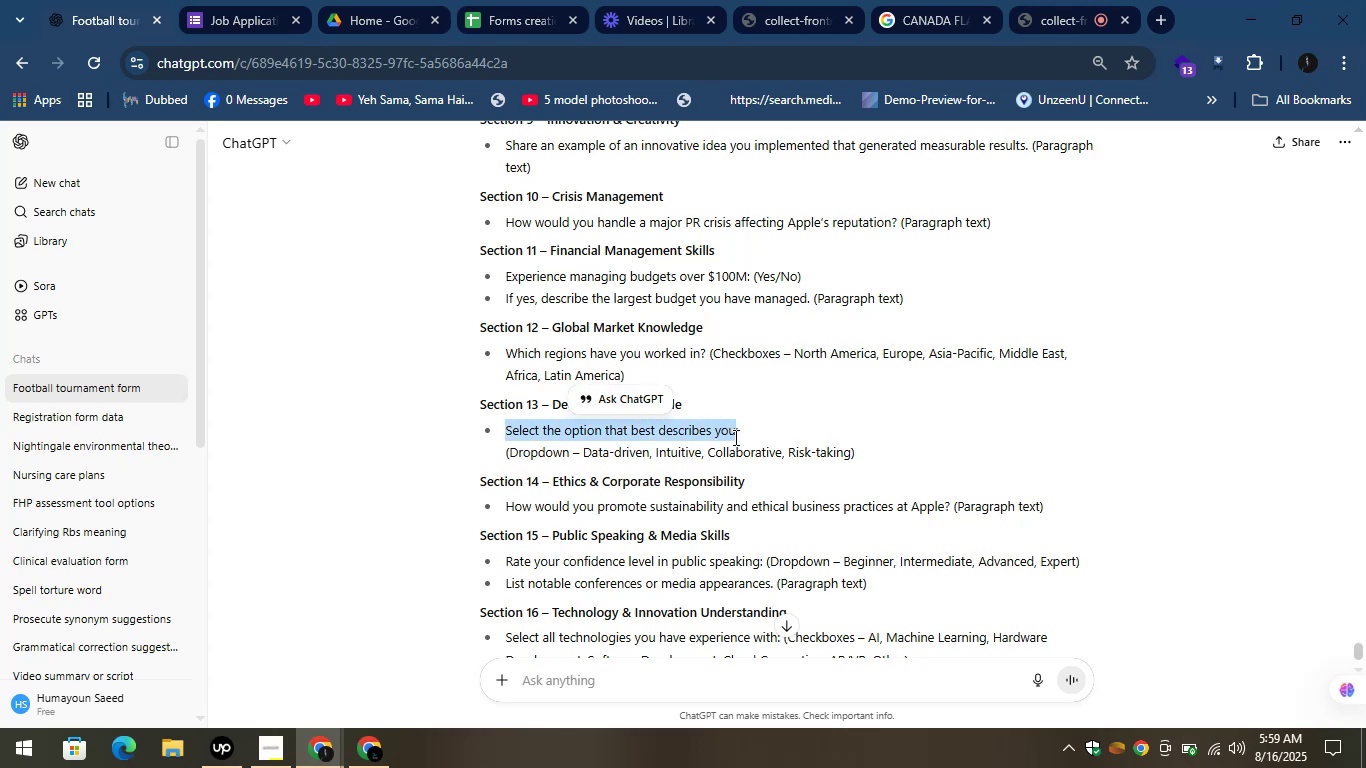 
hold_key(key=C, duration=0.39)
 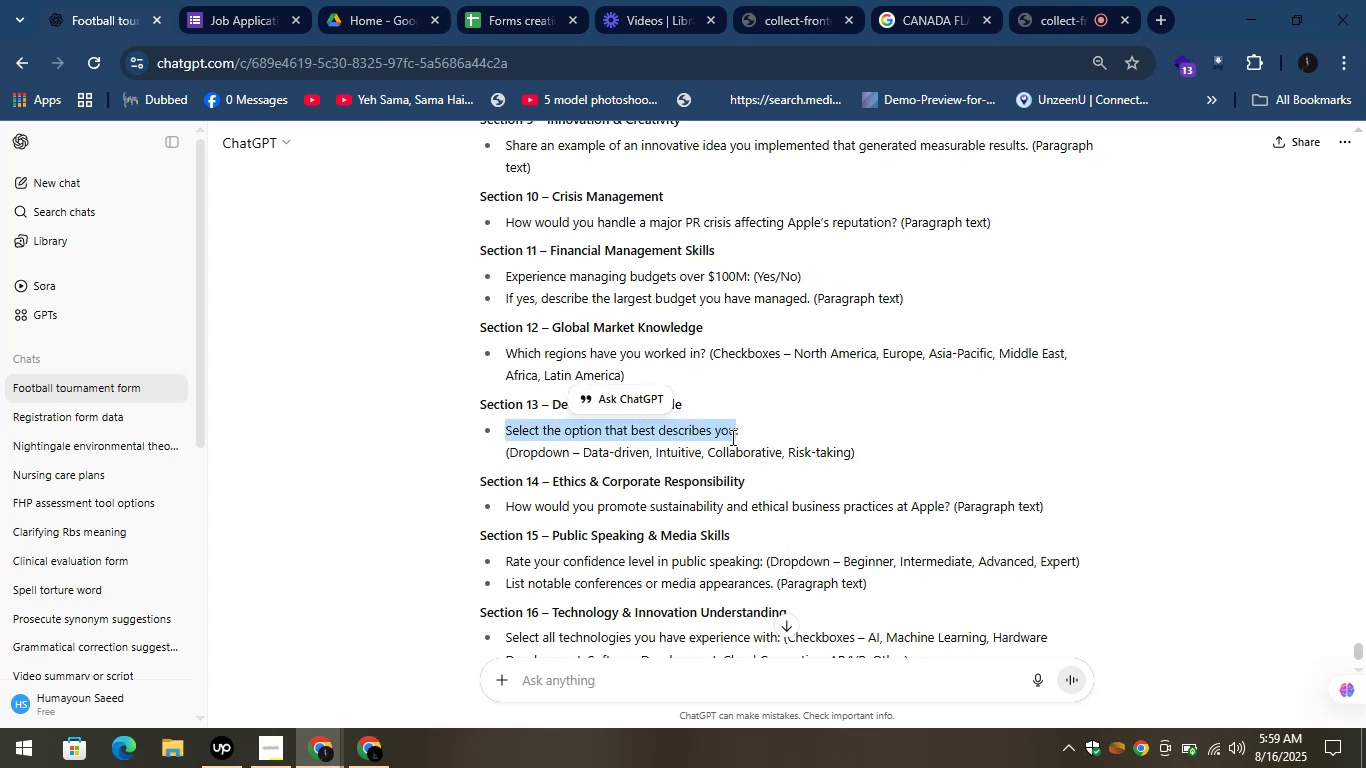 
key(Shift+C)
 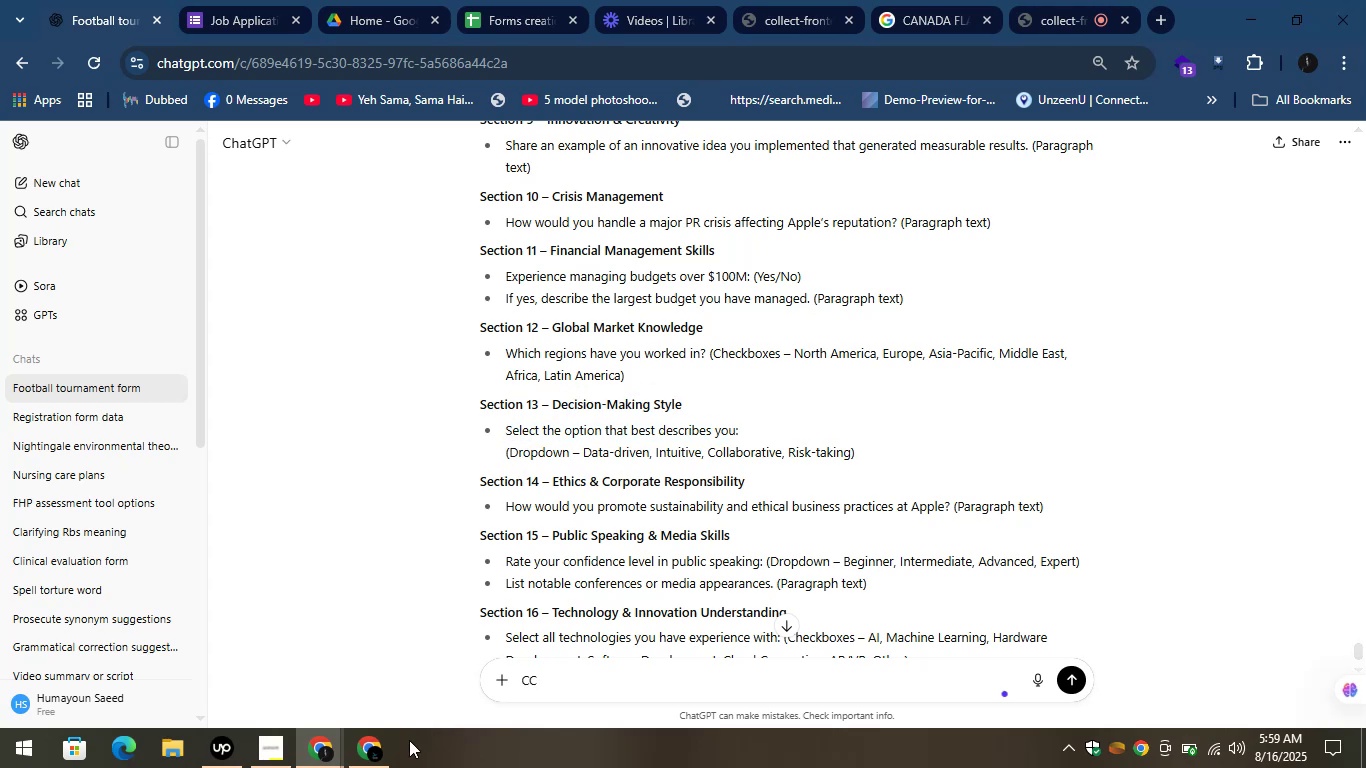 
left_click([373, 762])
 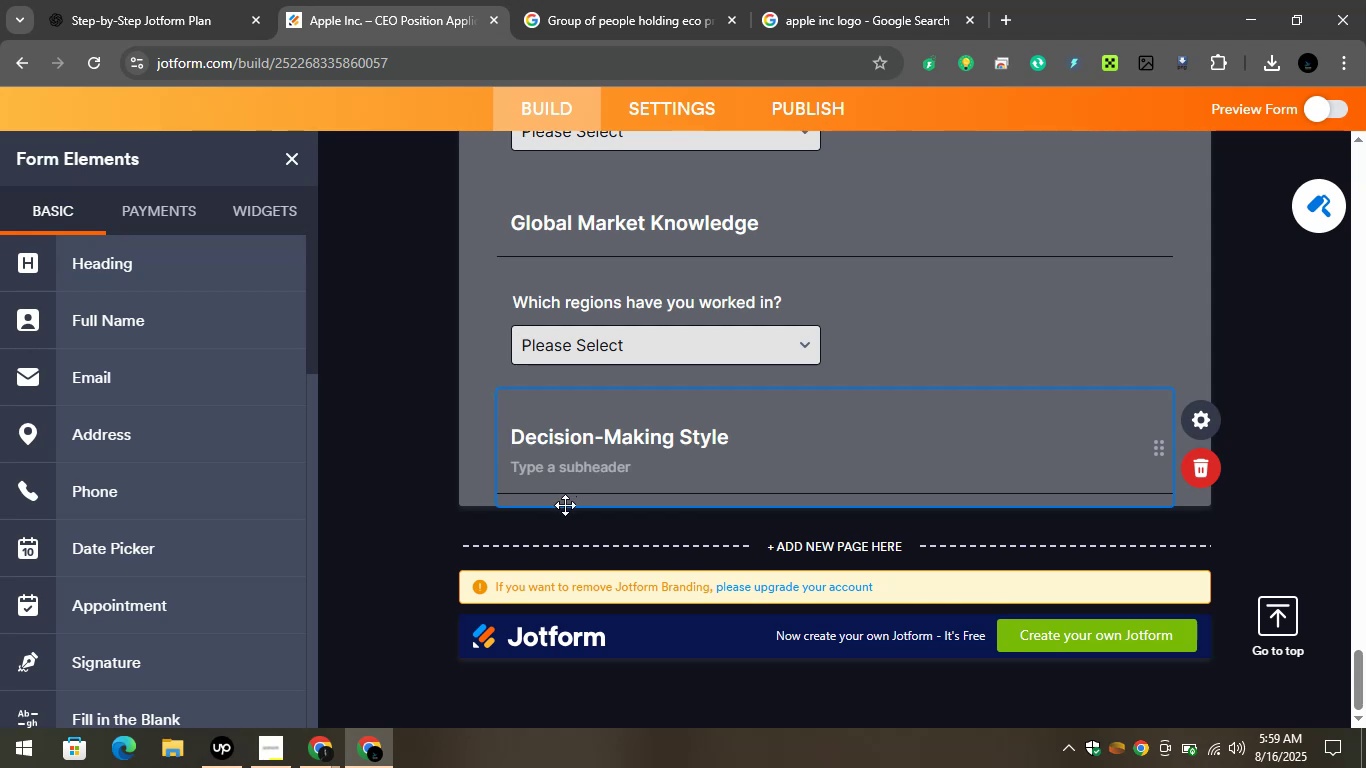 
left_click([567, 475])
 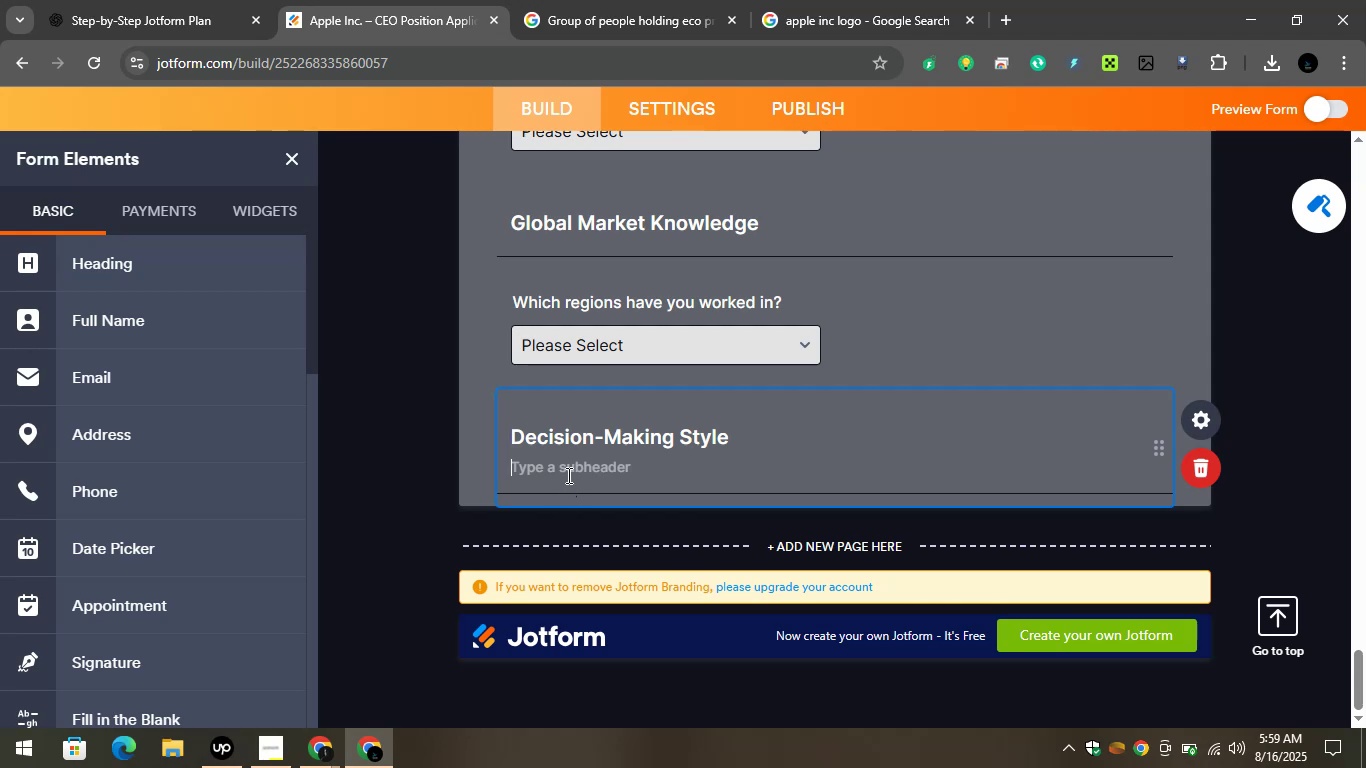 
key(Control+V)
 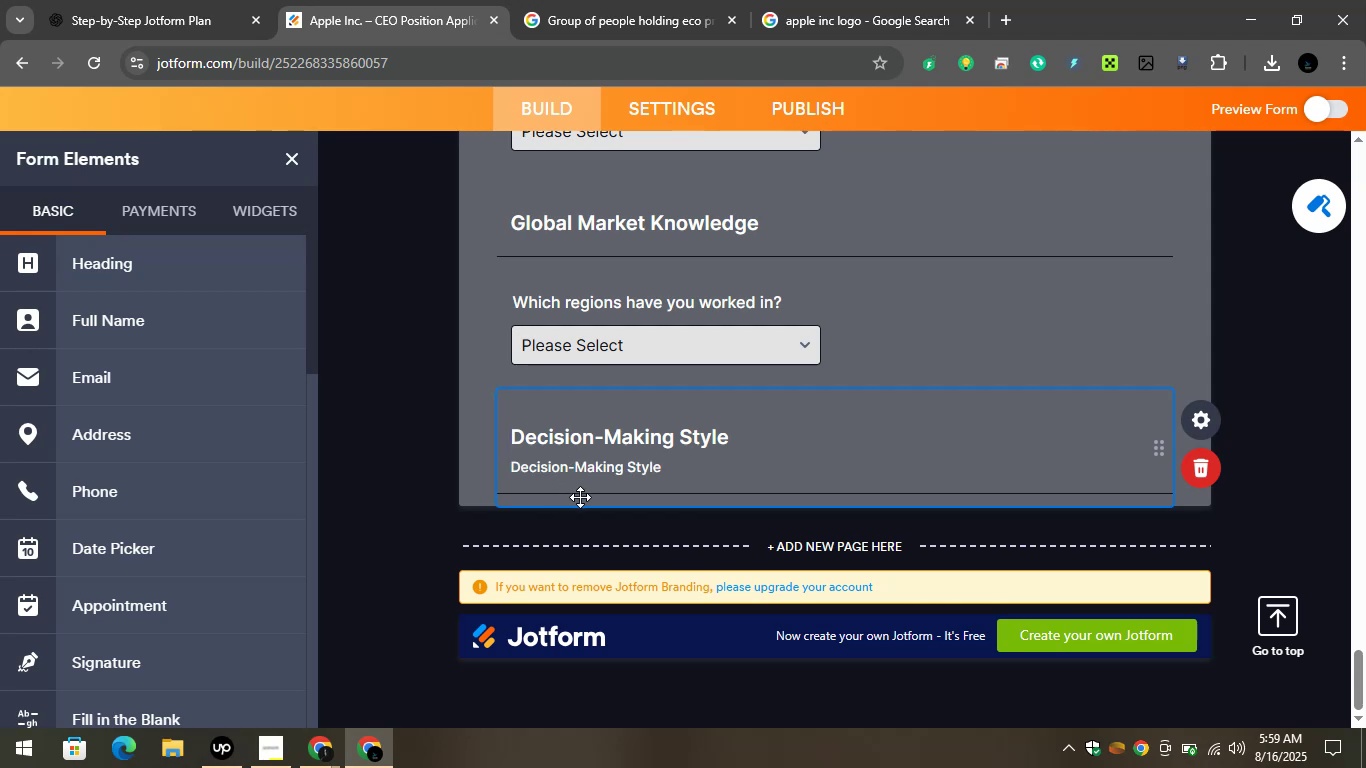 
left_click_drag(start_coordinate=[703, 466], to_coordinate=[442, 465])
 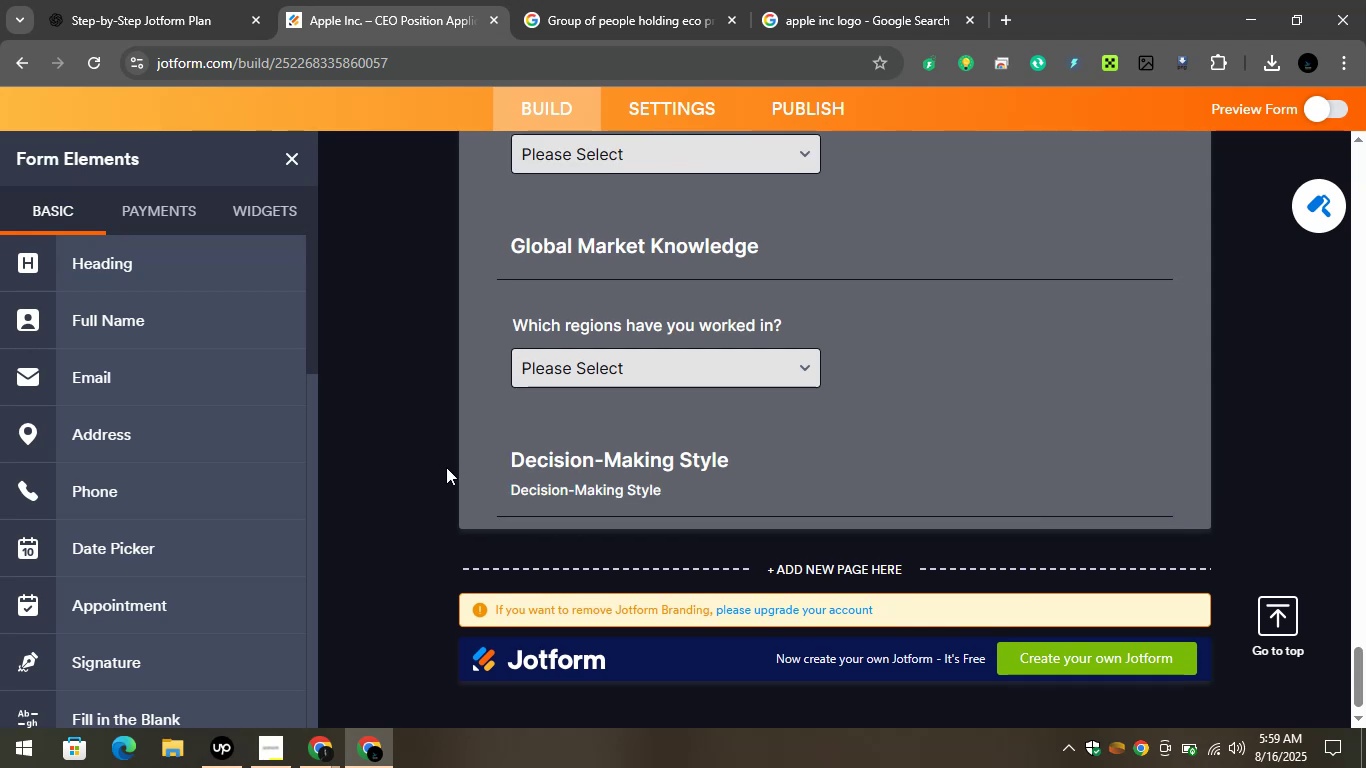 
key(Backspace)
 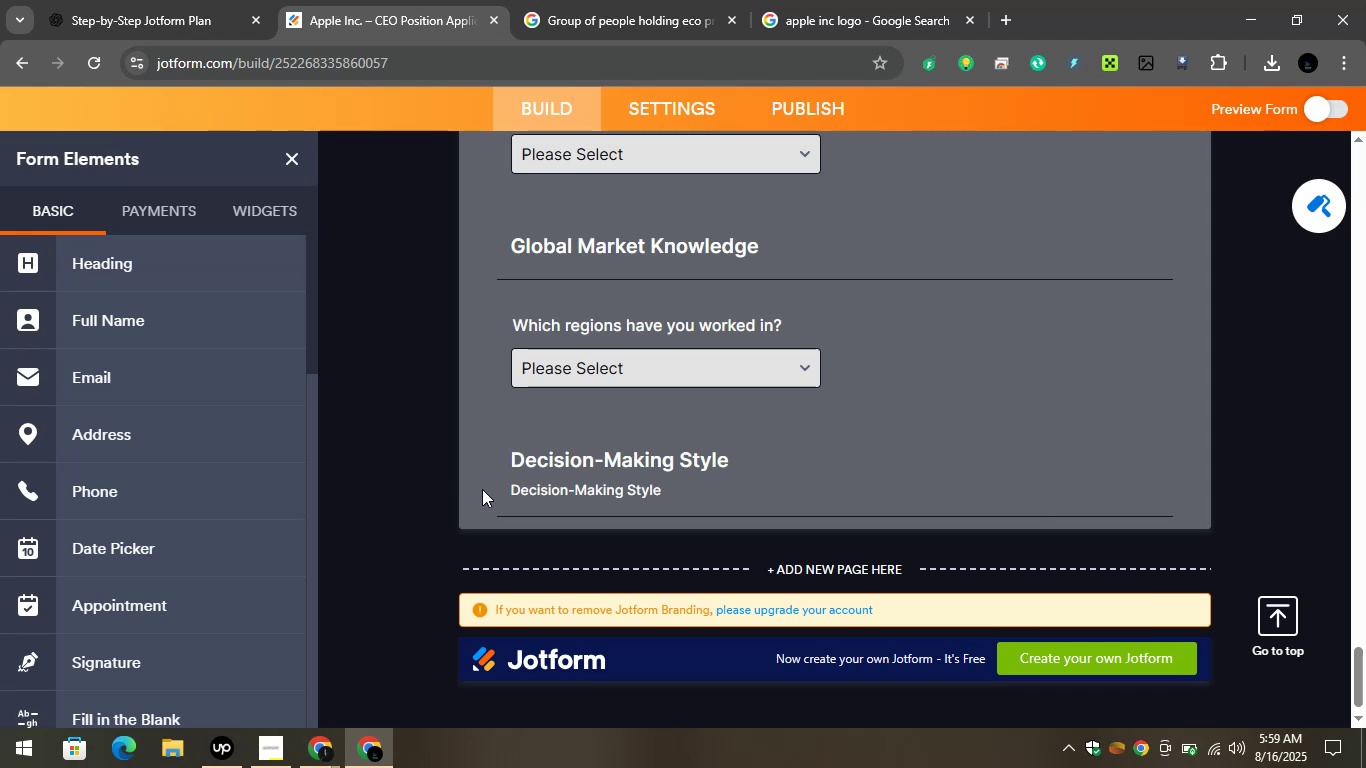 
wait(6.49)
 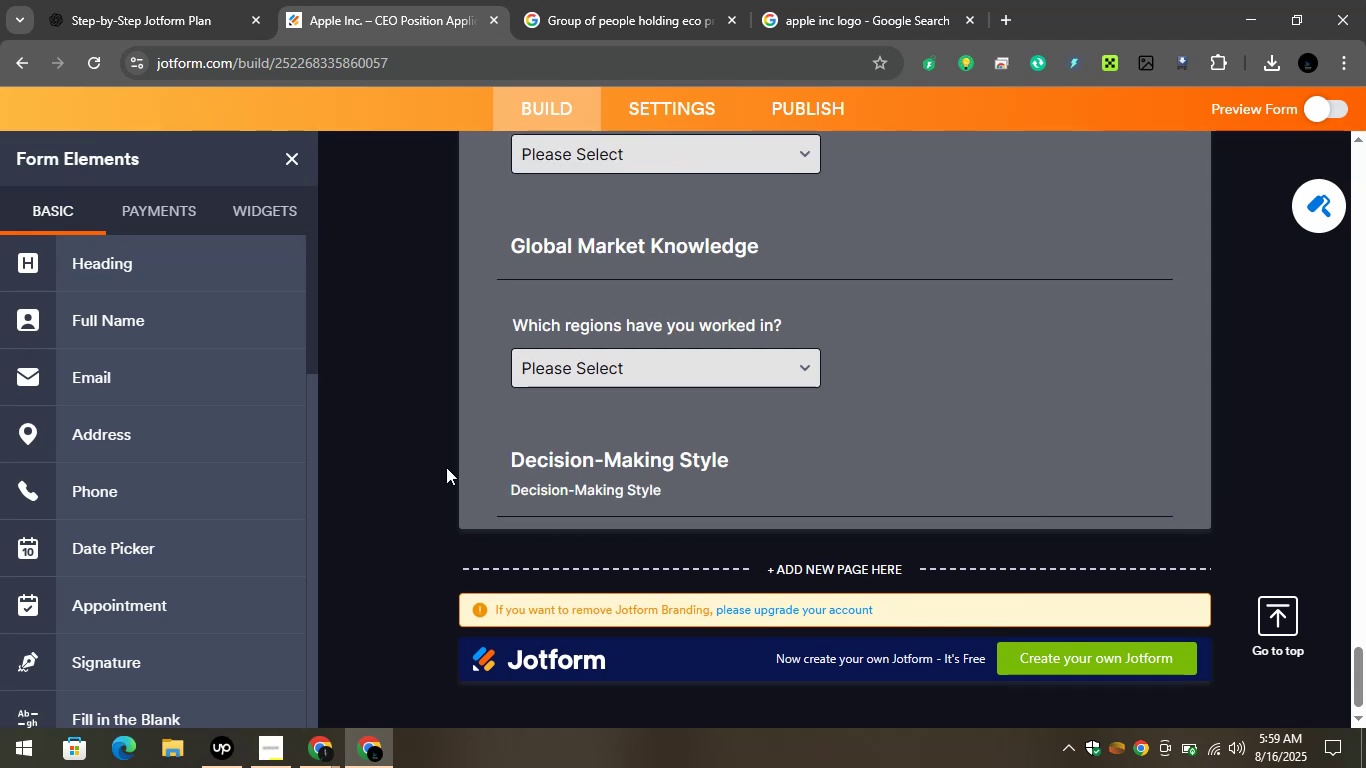 
double_click([687, 490])
 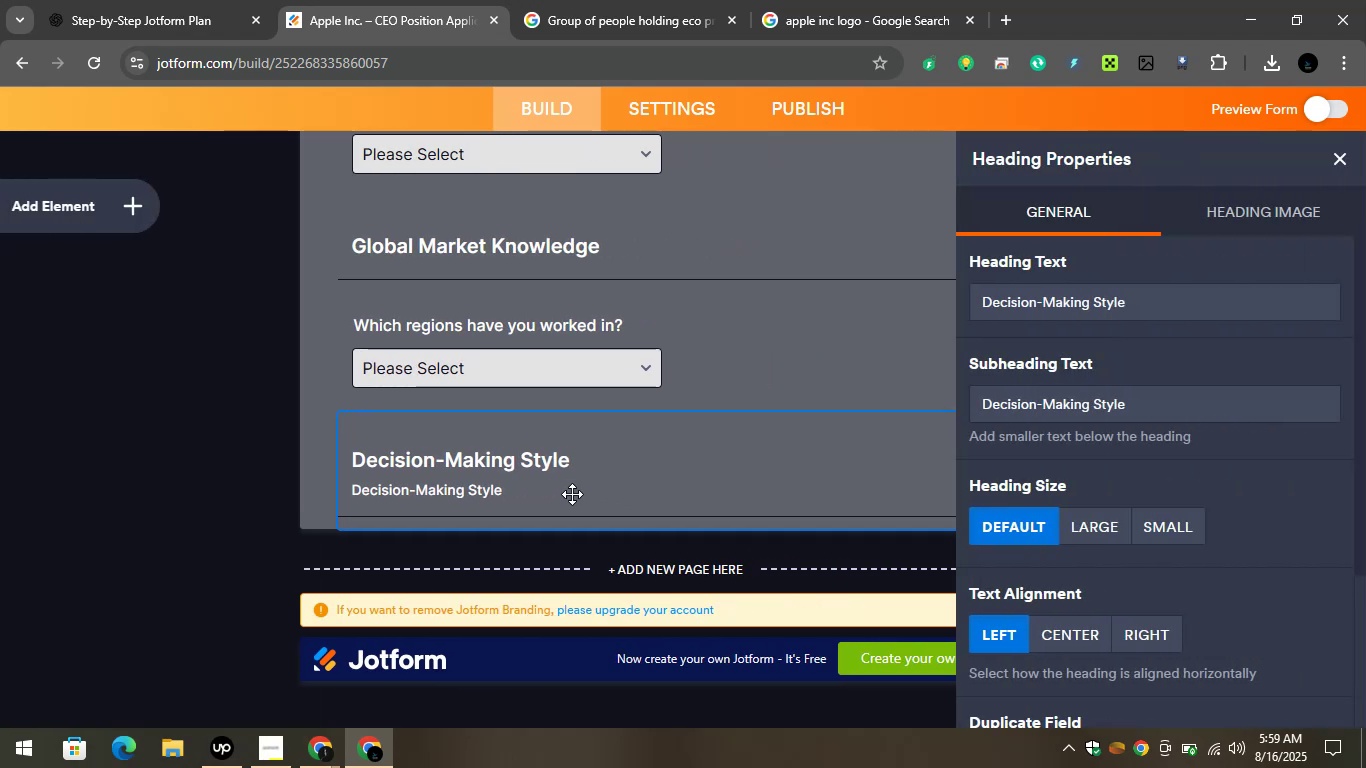 
double_click([526, 484])
 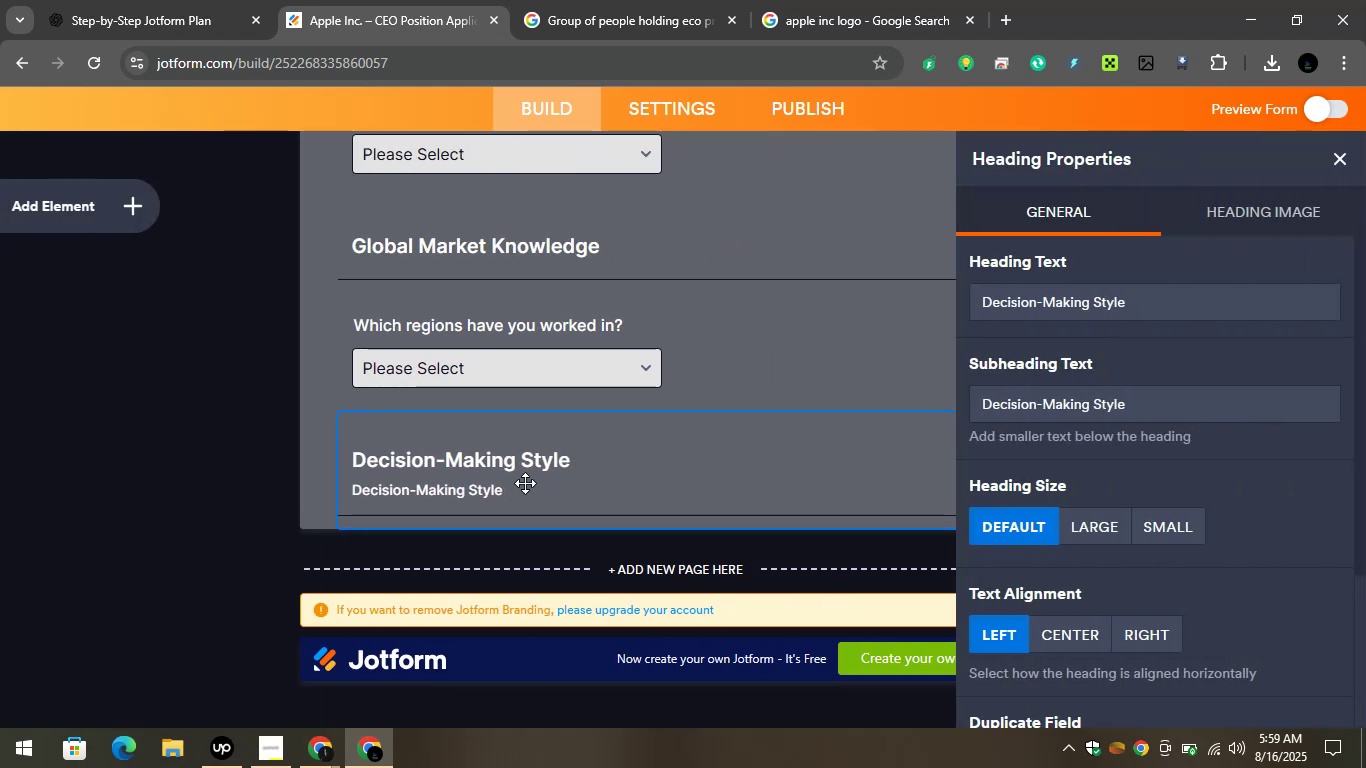 
triple_click([525, 482])
 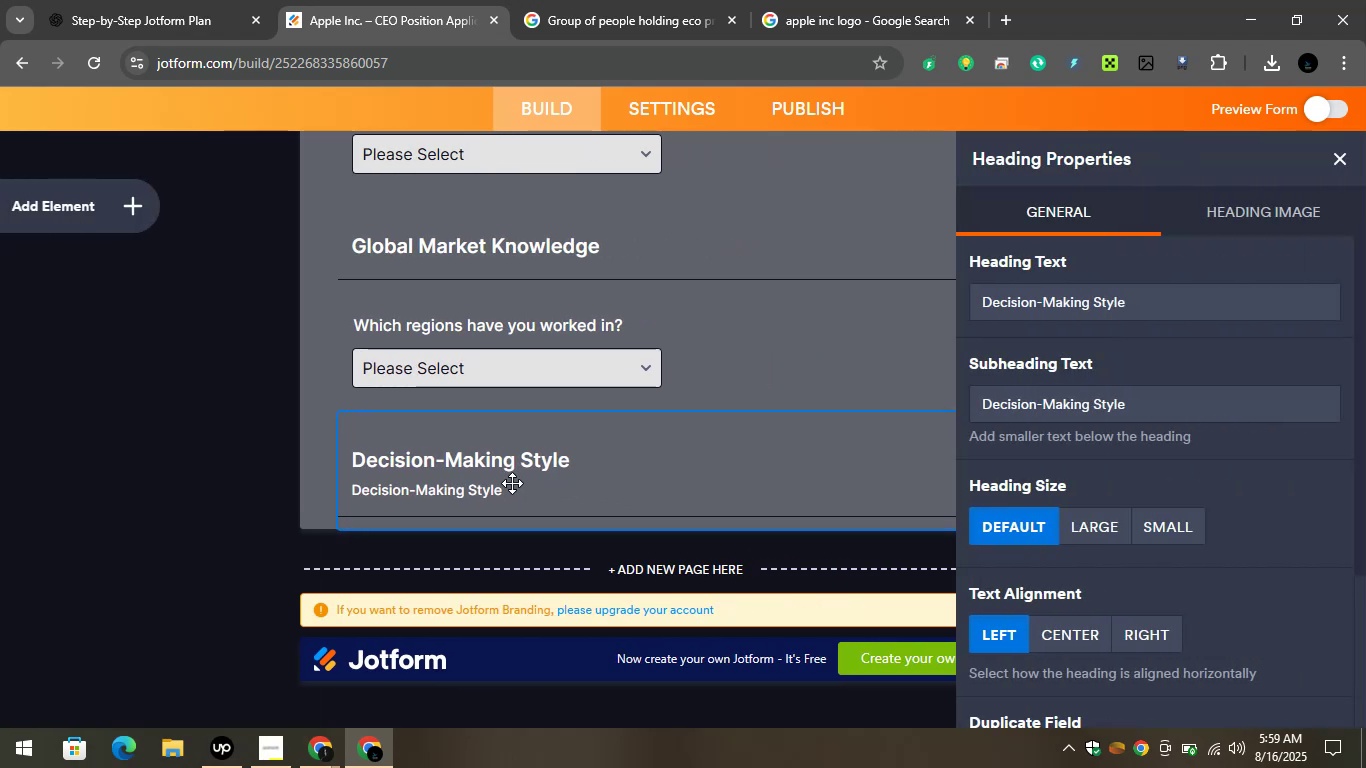 
left_click_drag(start_coordinate=[509, 483], to_coordinate=[504, 484])
 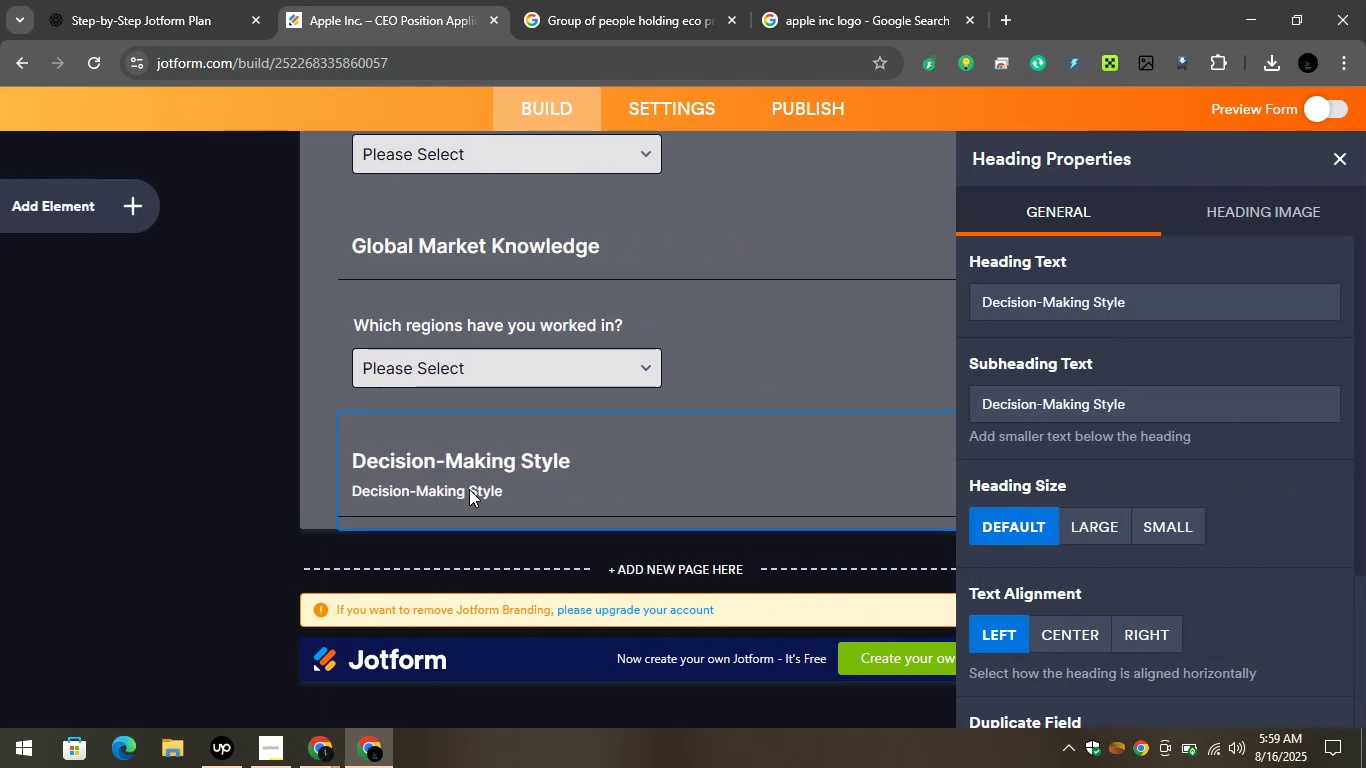 
double_click([469, 489])
 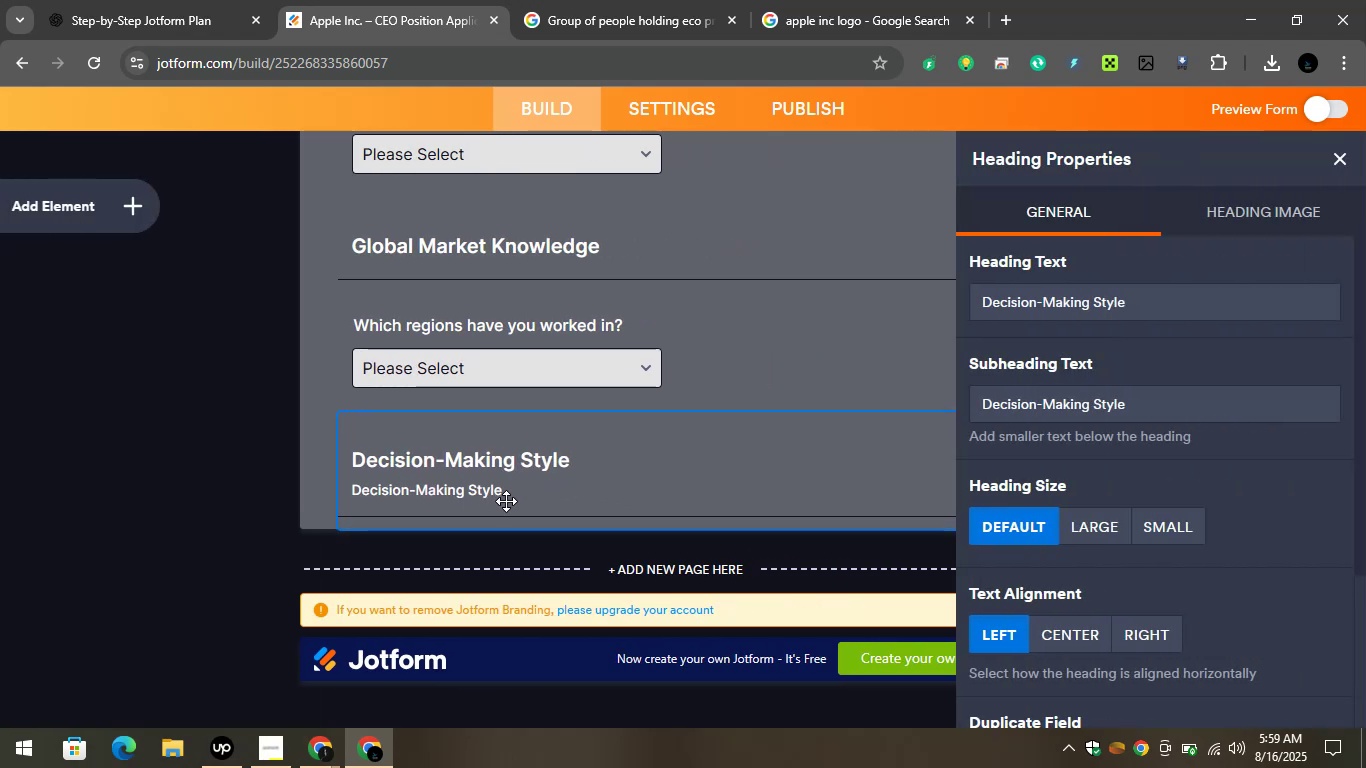 
left_click([510, 497])
 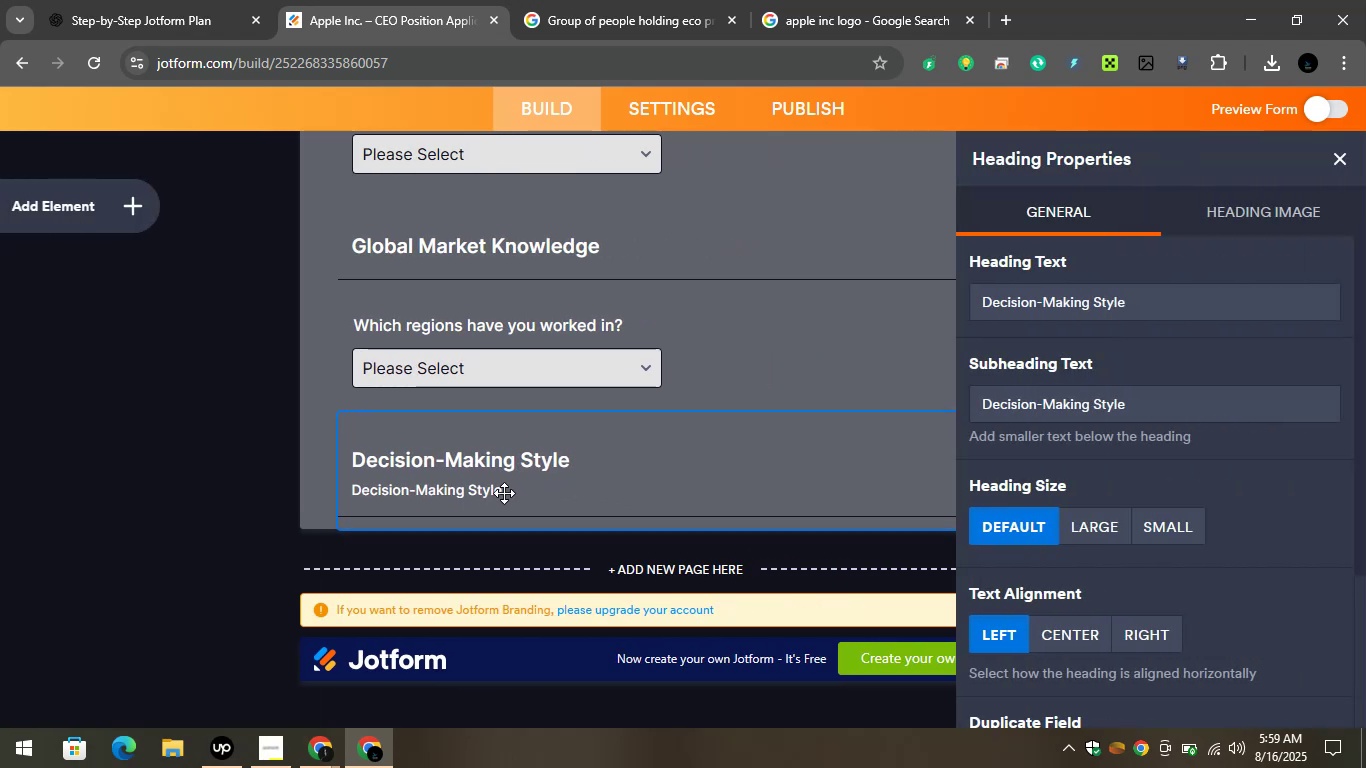 
left_click([498, 489])
 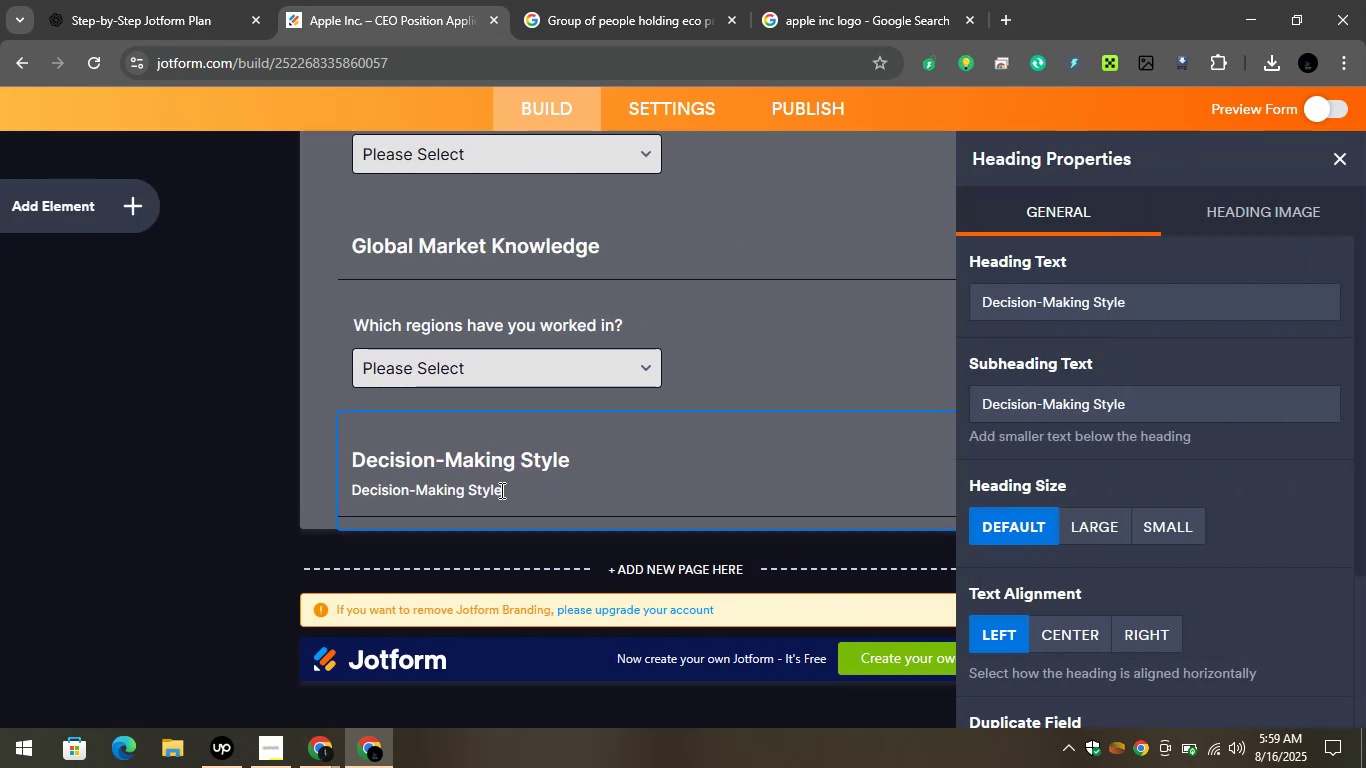 
left_click_drag(start_coordinate=[501, 491], to_coordinate=[284, 472])
 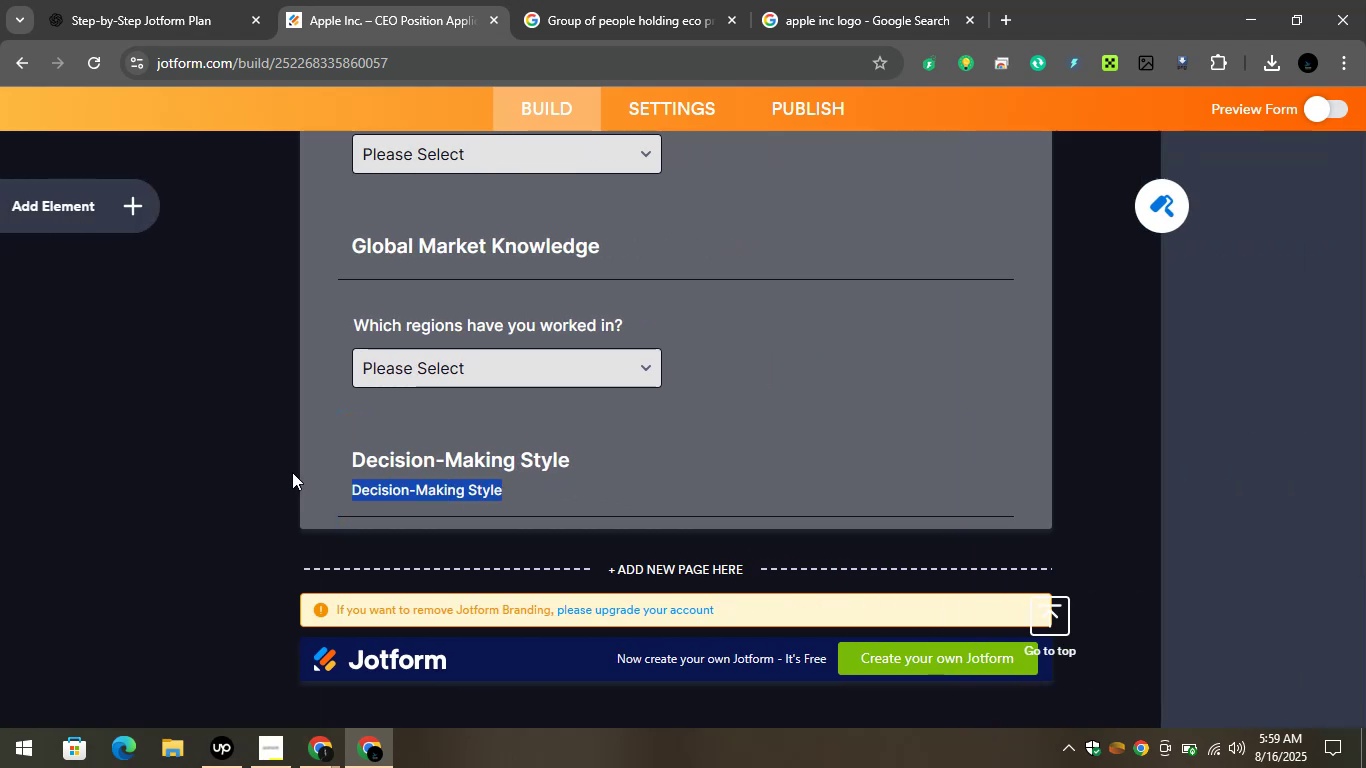 
key(Backspace)
 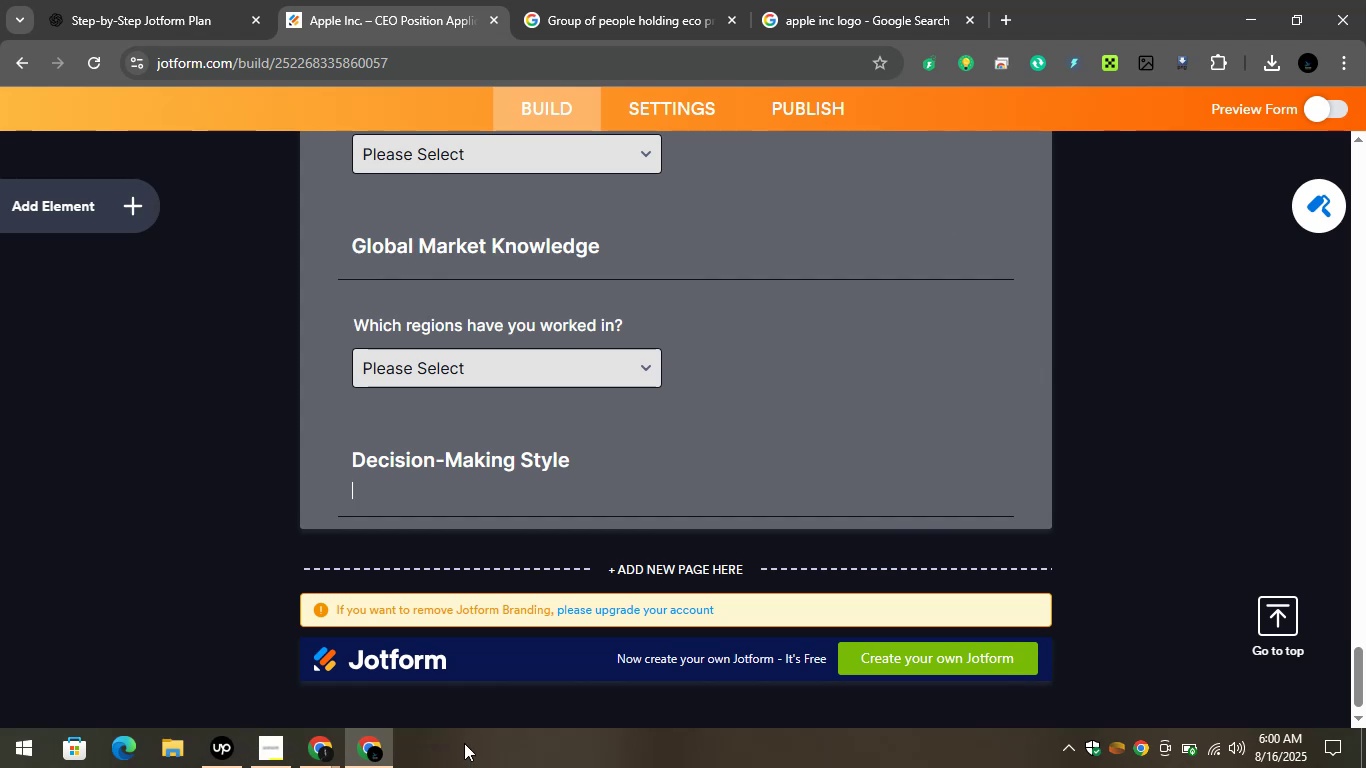 
left_click([300, 758])
 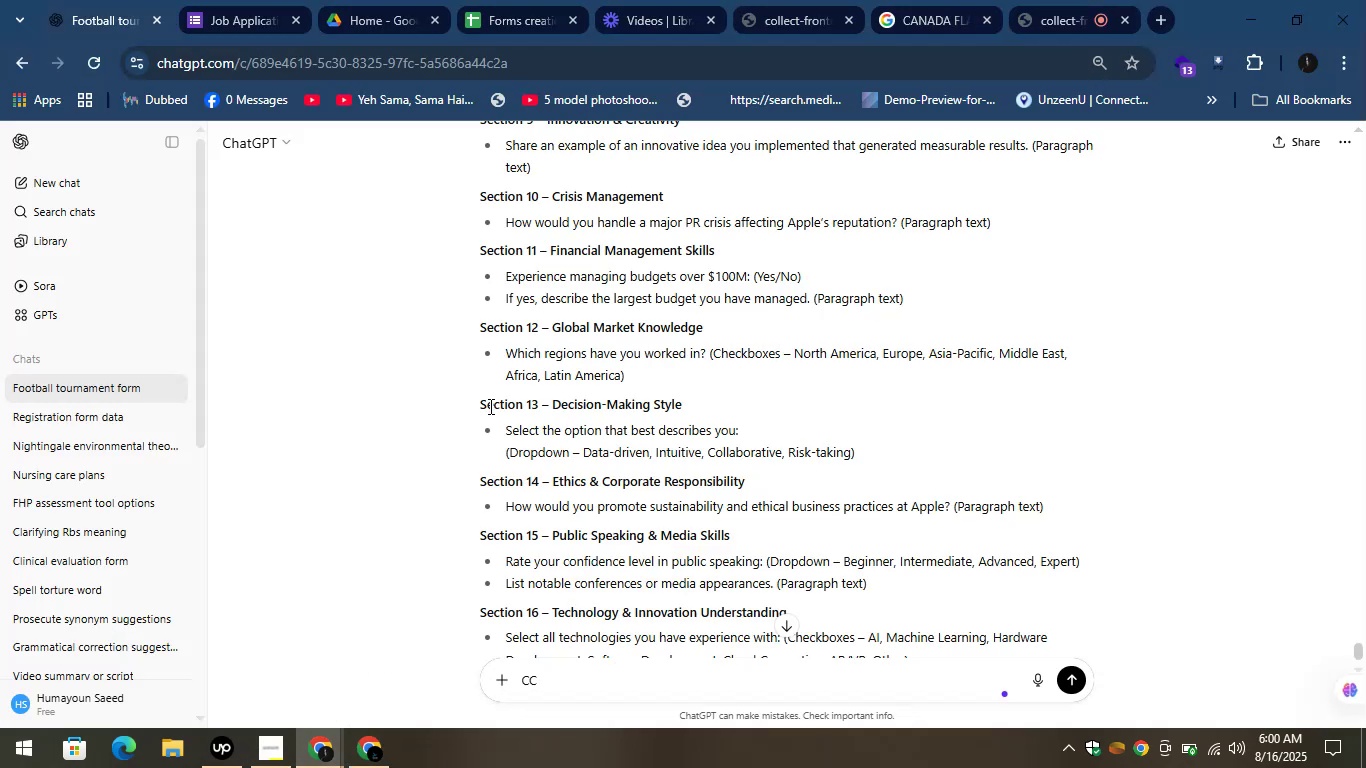 
scroll: coordinate [640, 416], scroll_direction: down, amount: 1.0
 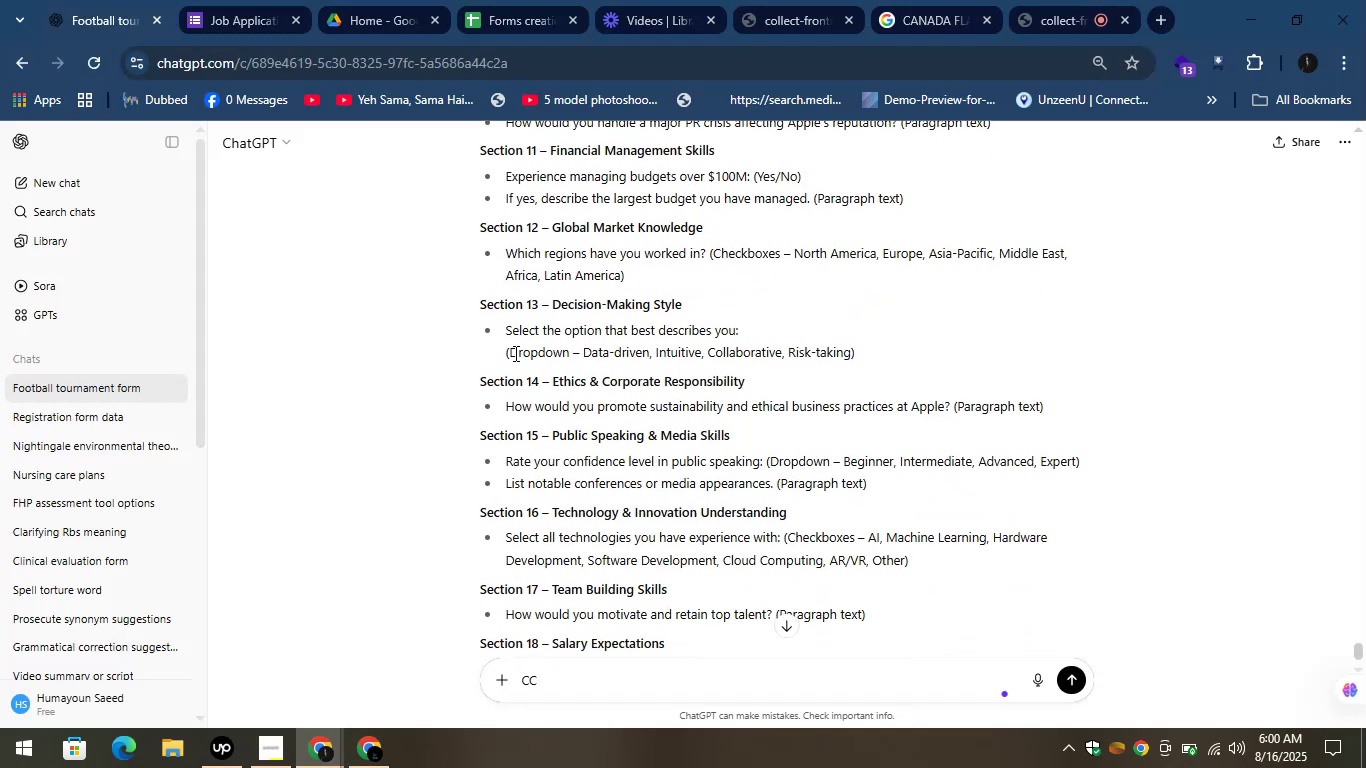 
left_click_drag(start_coordinate=[506, 331], to_coordinate=[749, 328])
 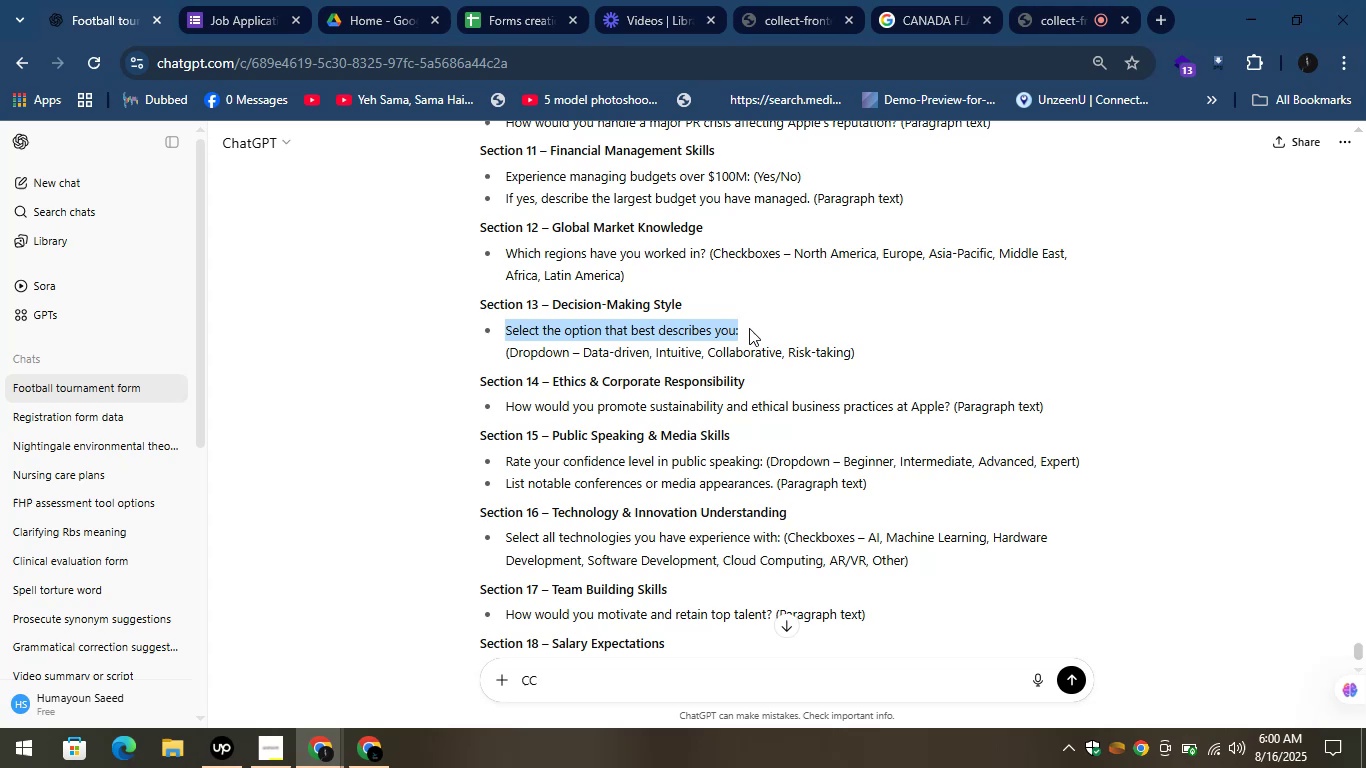 
key(Control+C)
 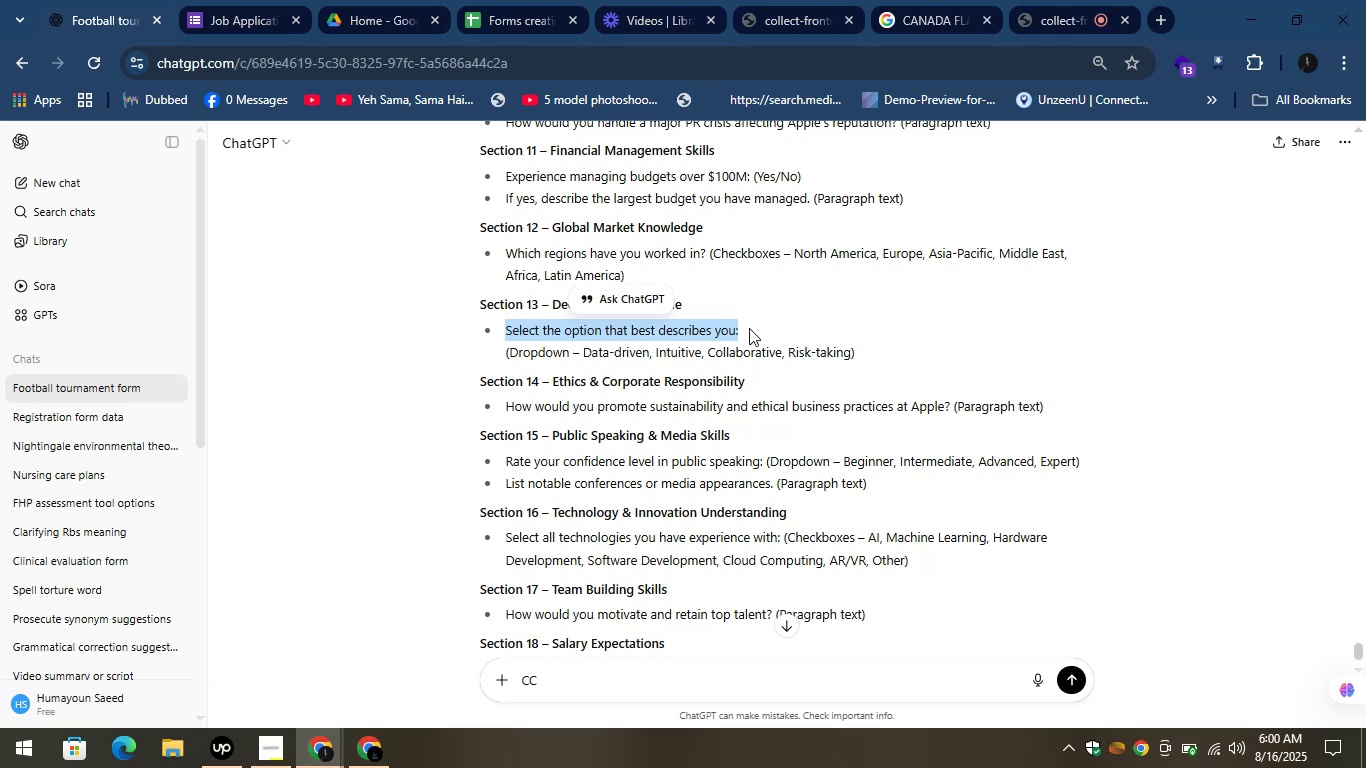 
key(Control+C)
 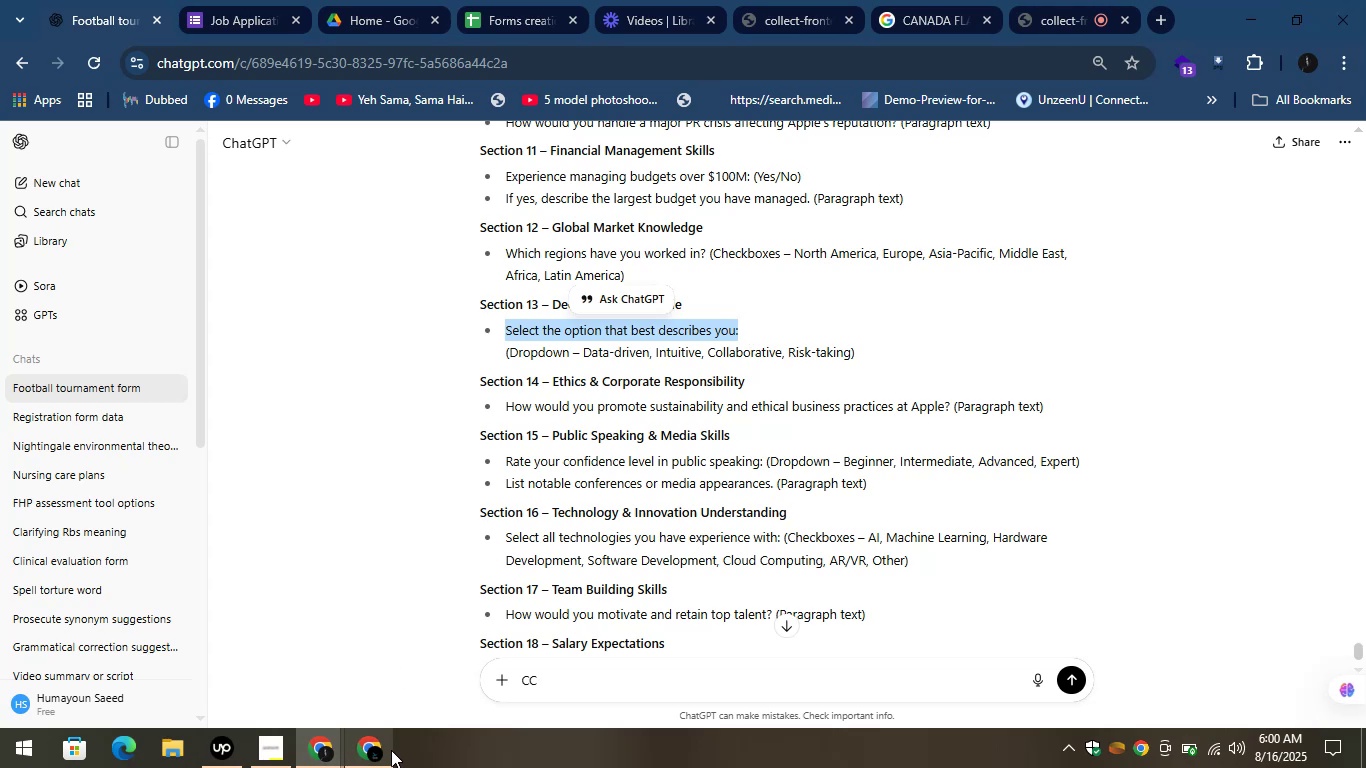 
left_click([372, 743])
 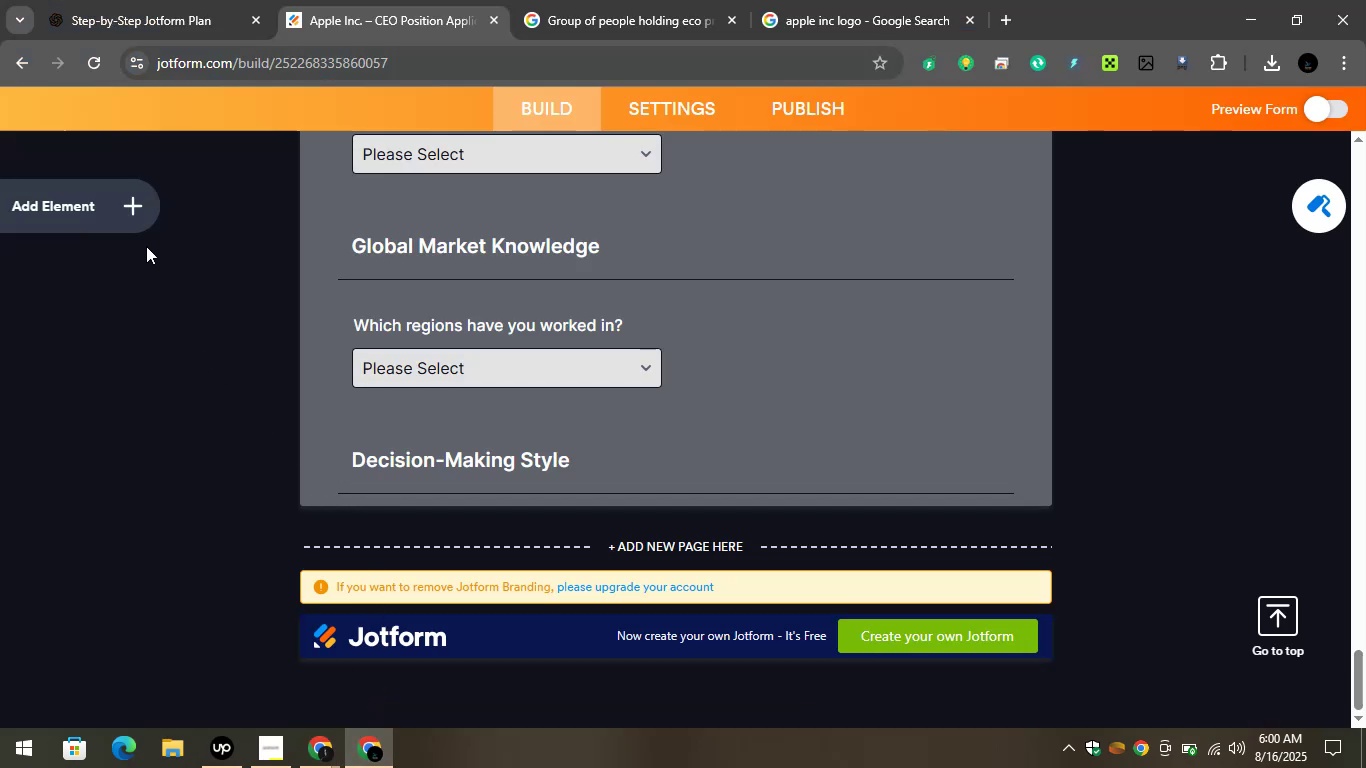 
left_click([144, 220])
 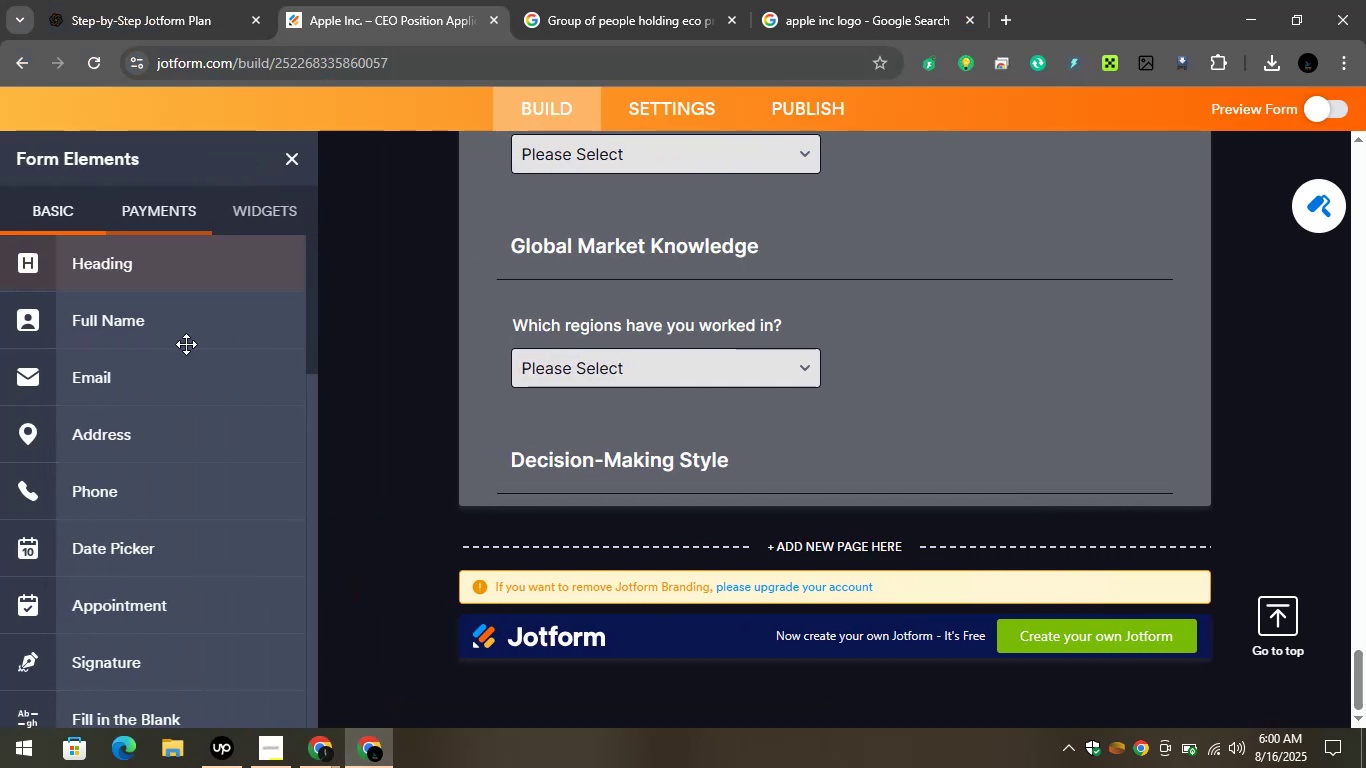 
scroll: coordinate [184, 496], scroll_direction: down, amount: 5.0
 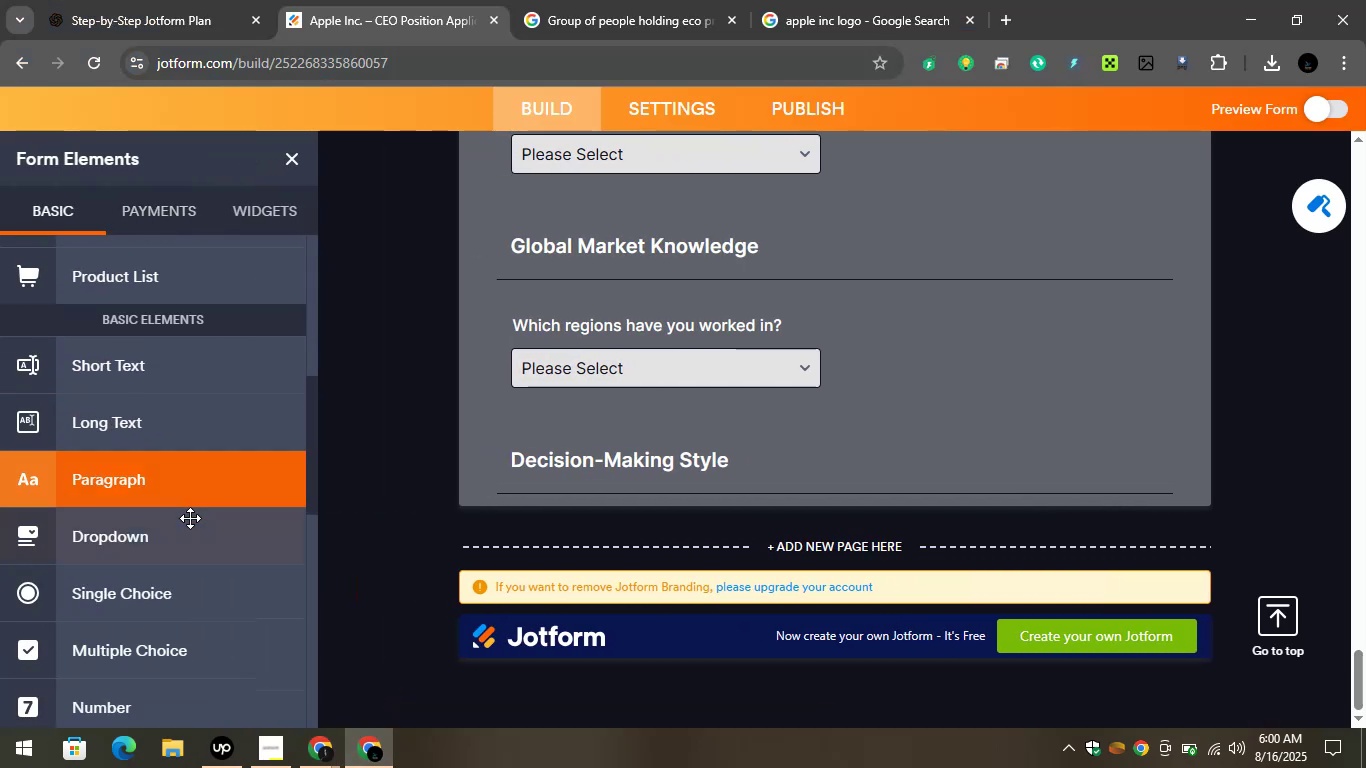 
left_click_drag(start_coordinate=[181, 522], to_coordinate=[614, 544])
 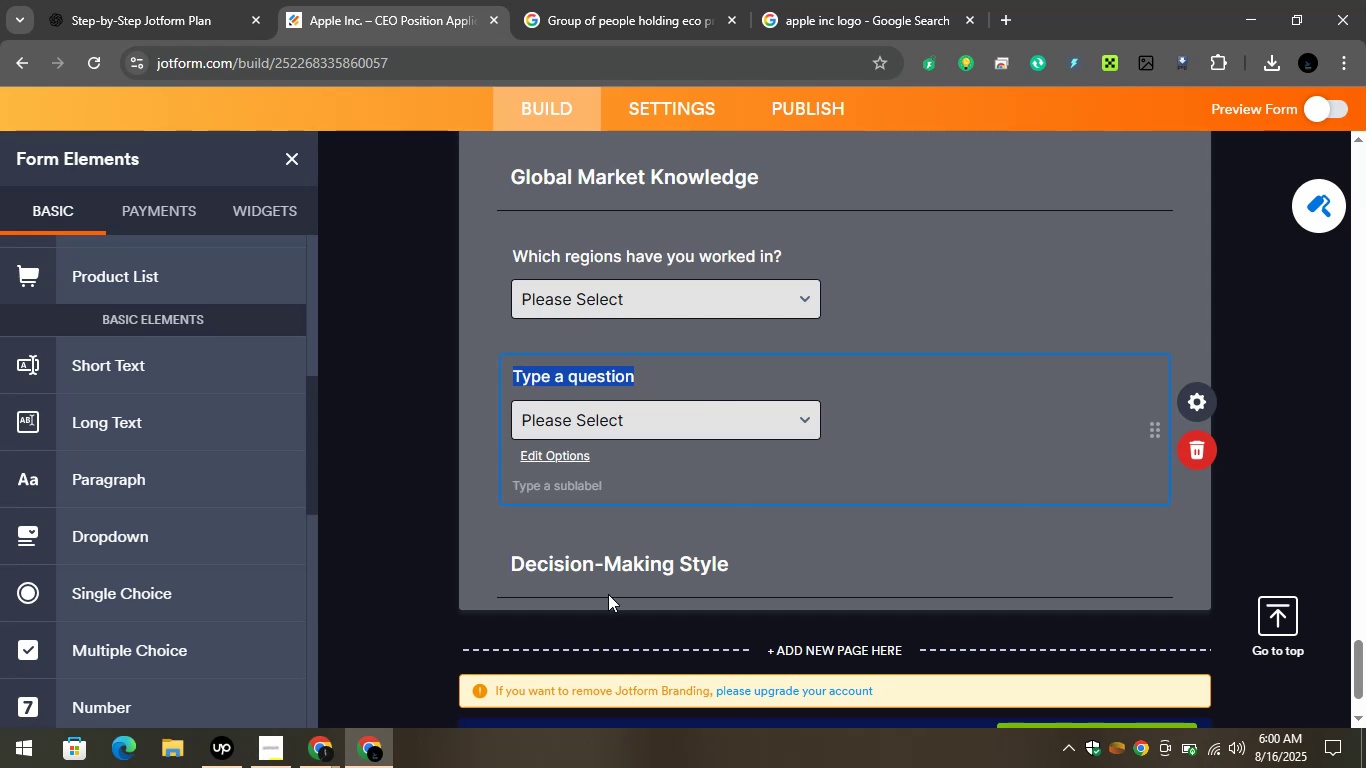 
left_click([593, 554])
 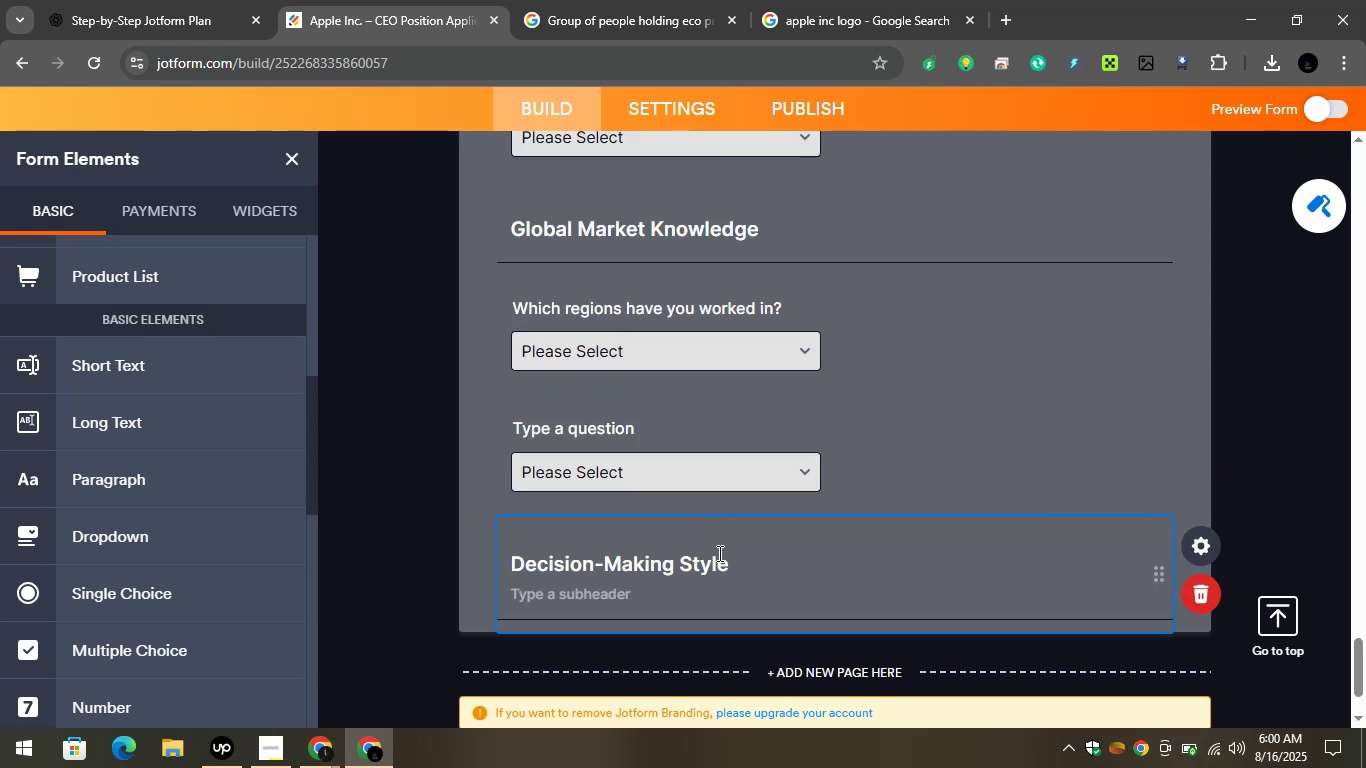 
left_click_drag(start_coordinate=[717, 552], to_coordinate=[681, 410])
 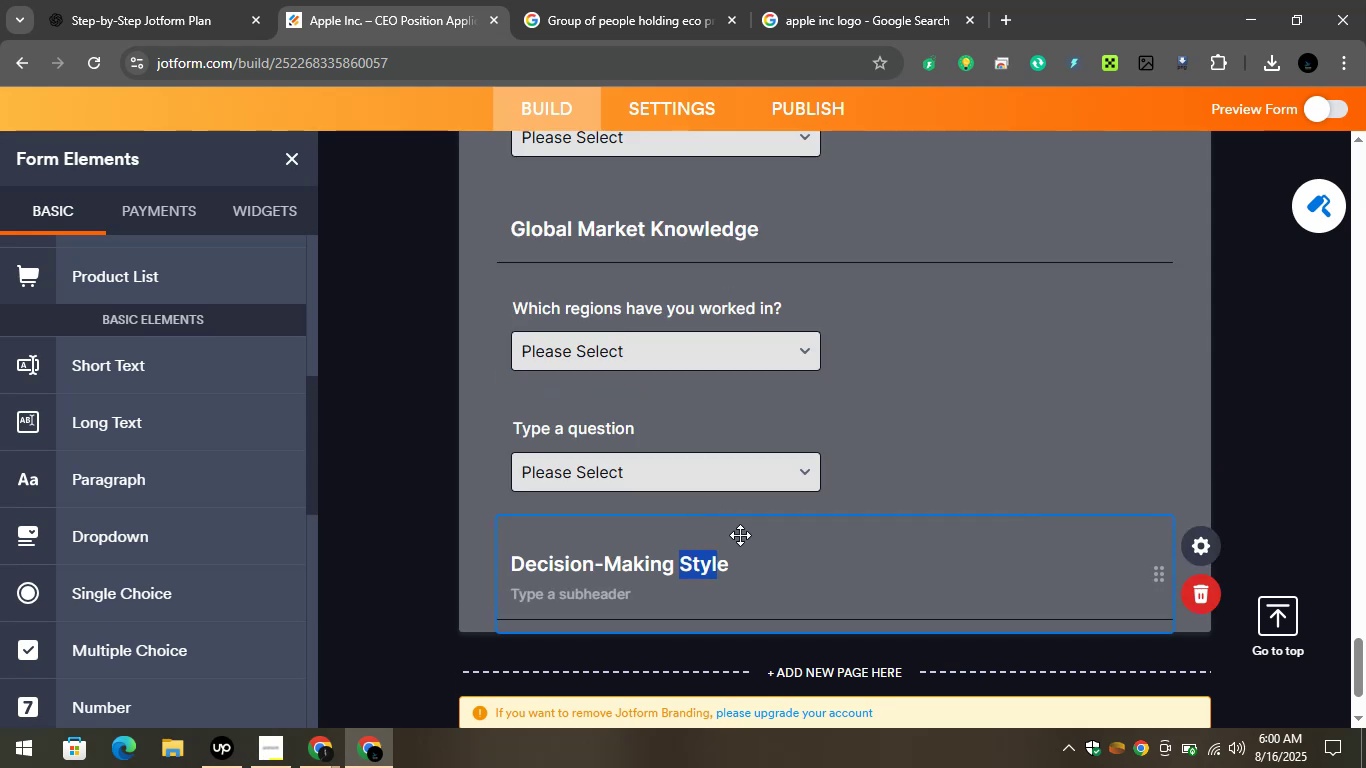 
left_click_drag(start_coordinate=[787, 538], to_coordinate=[745, 444])
 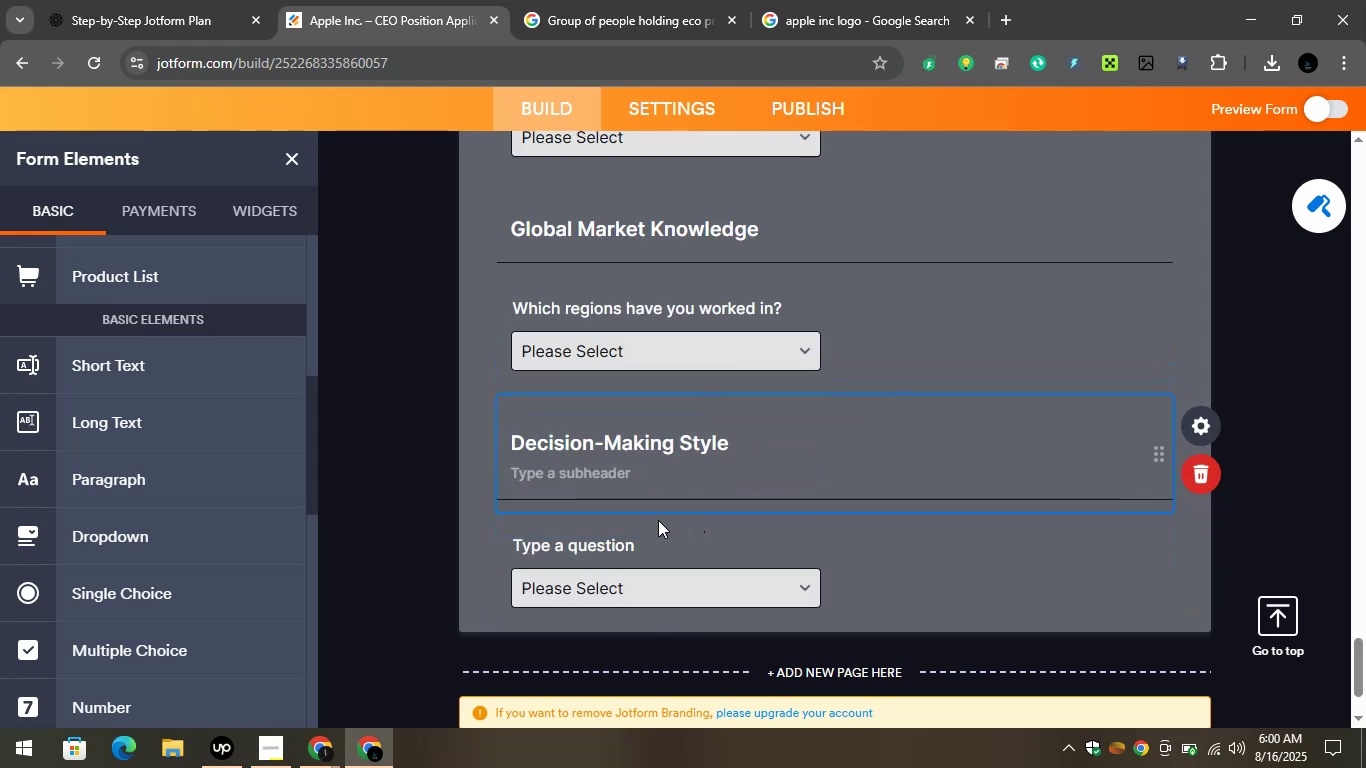 
left_click([597, 531])
 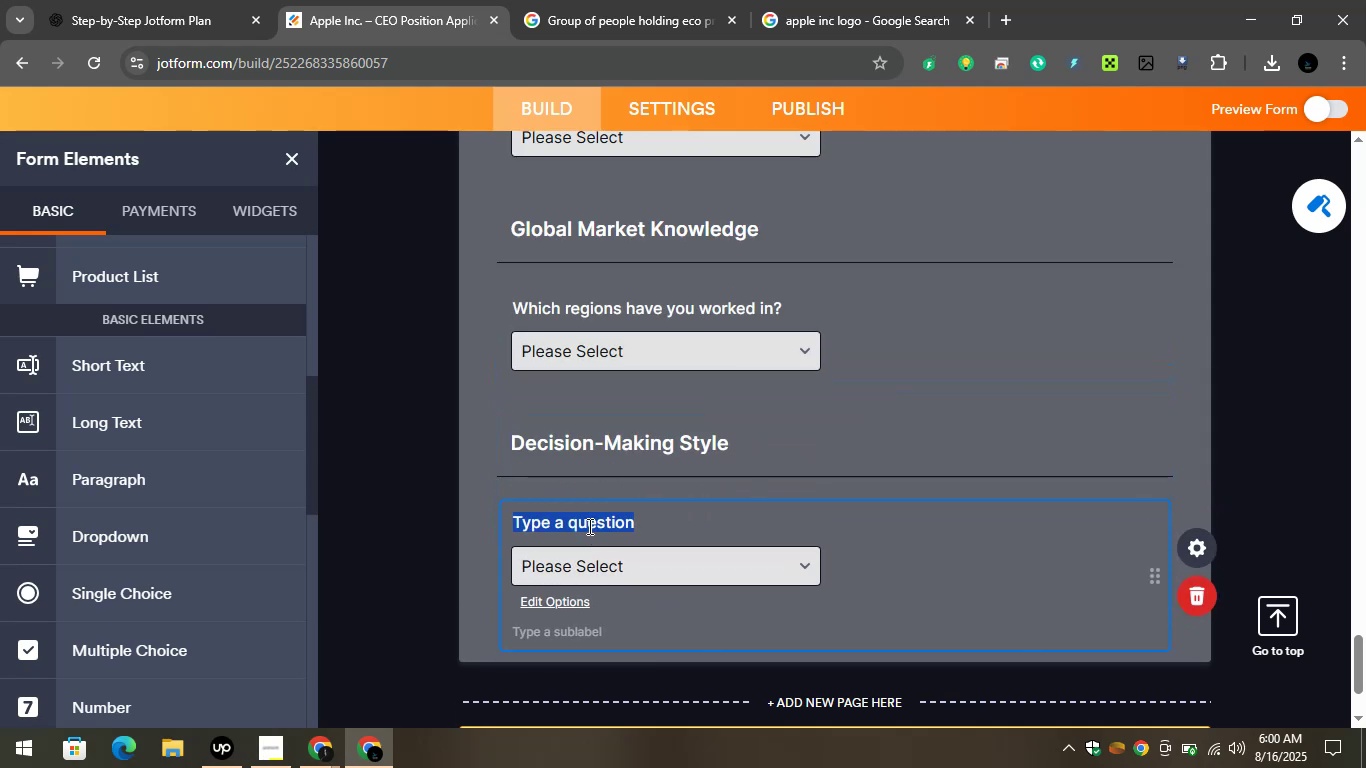 
key(Control+V)
 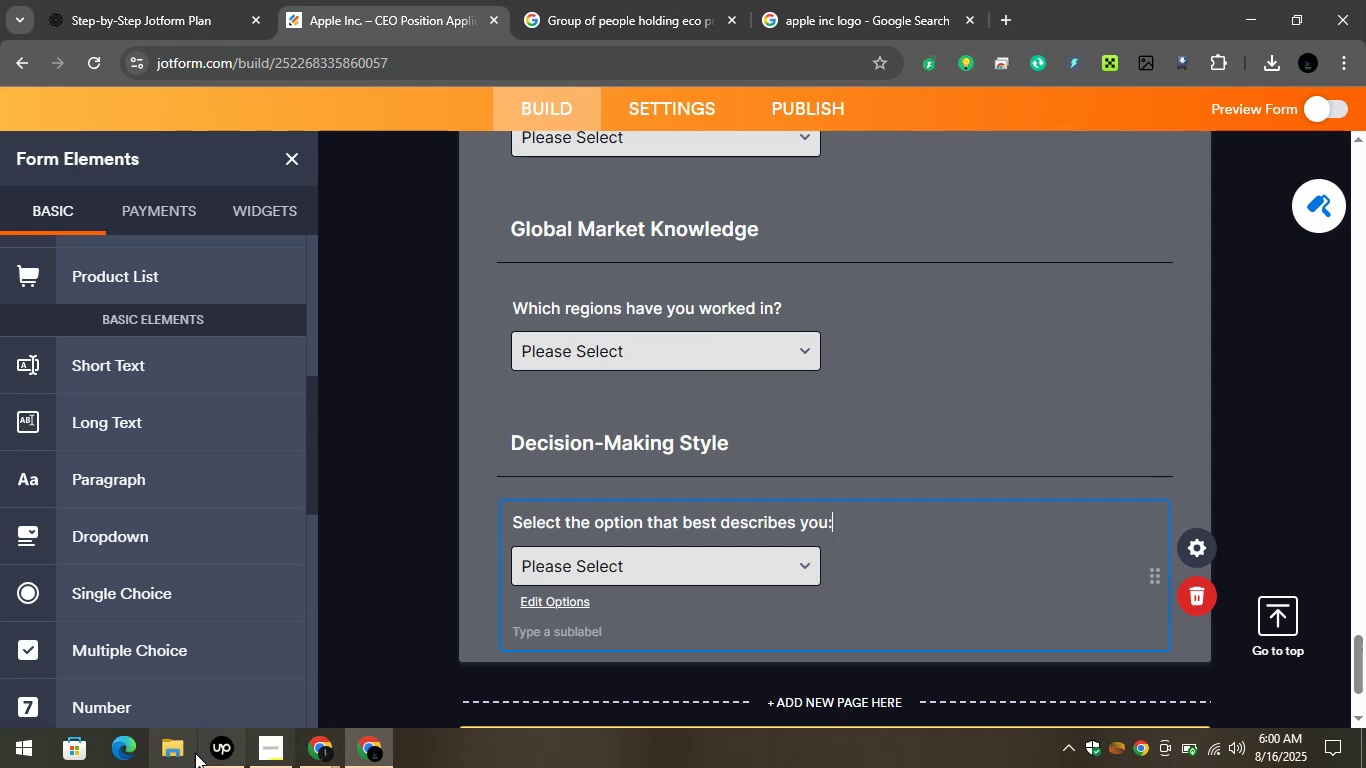 
left_click([311, 749])
 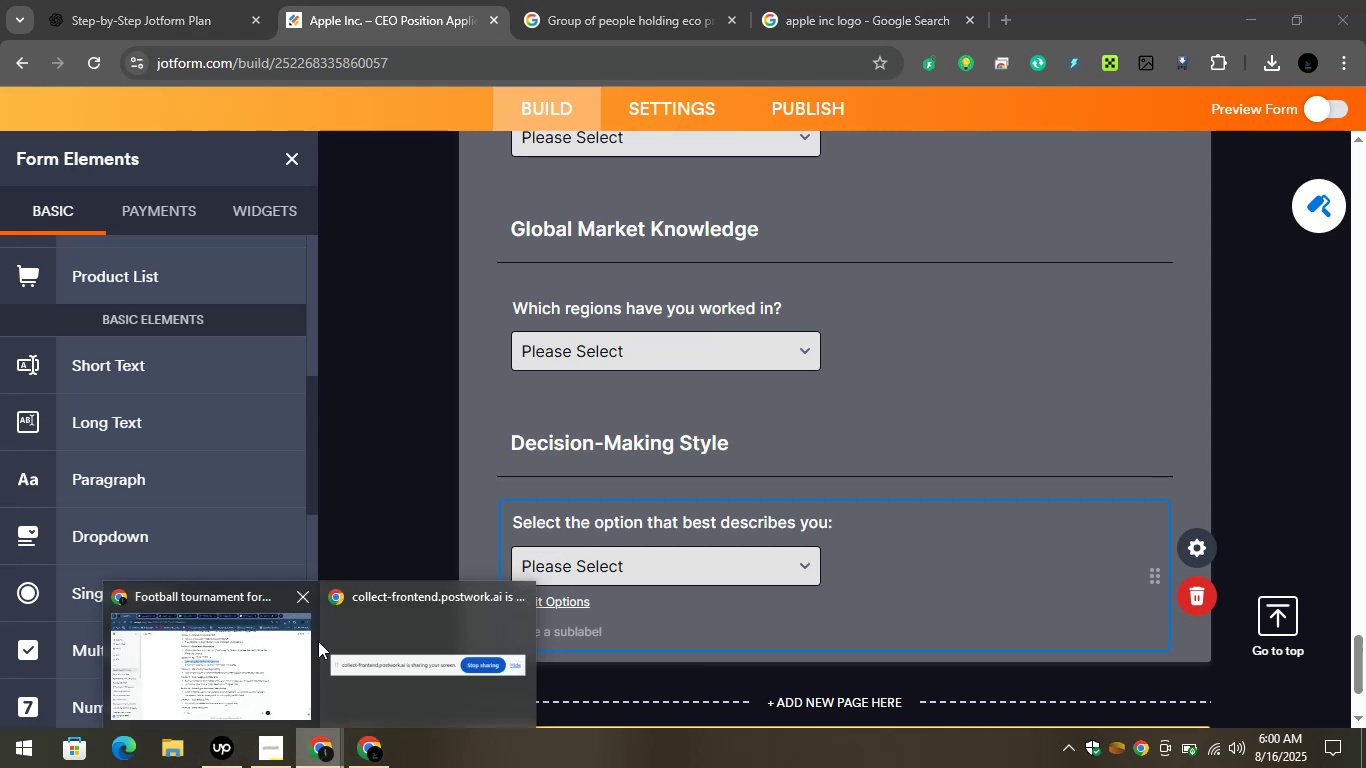 
left_click([274, 666])
 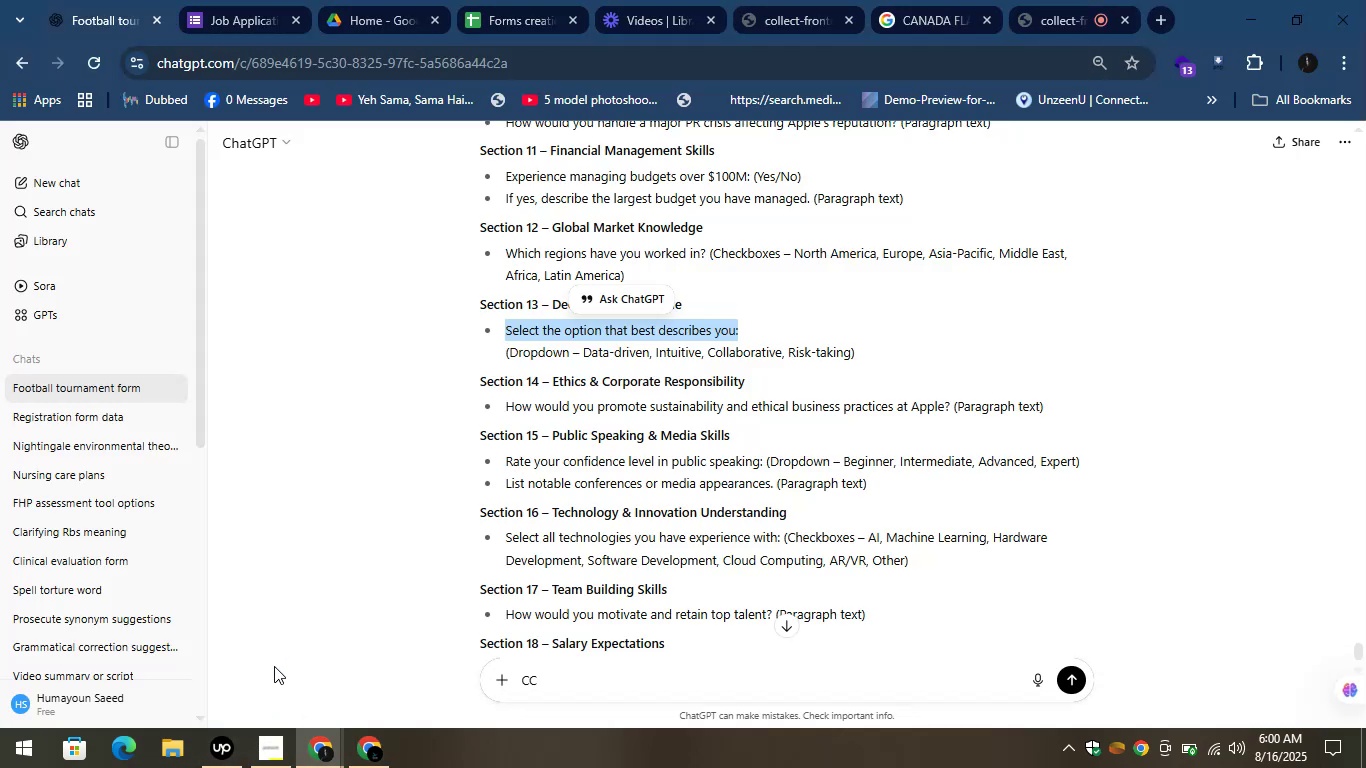 
wait(6.47)
 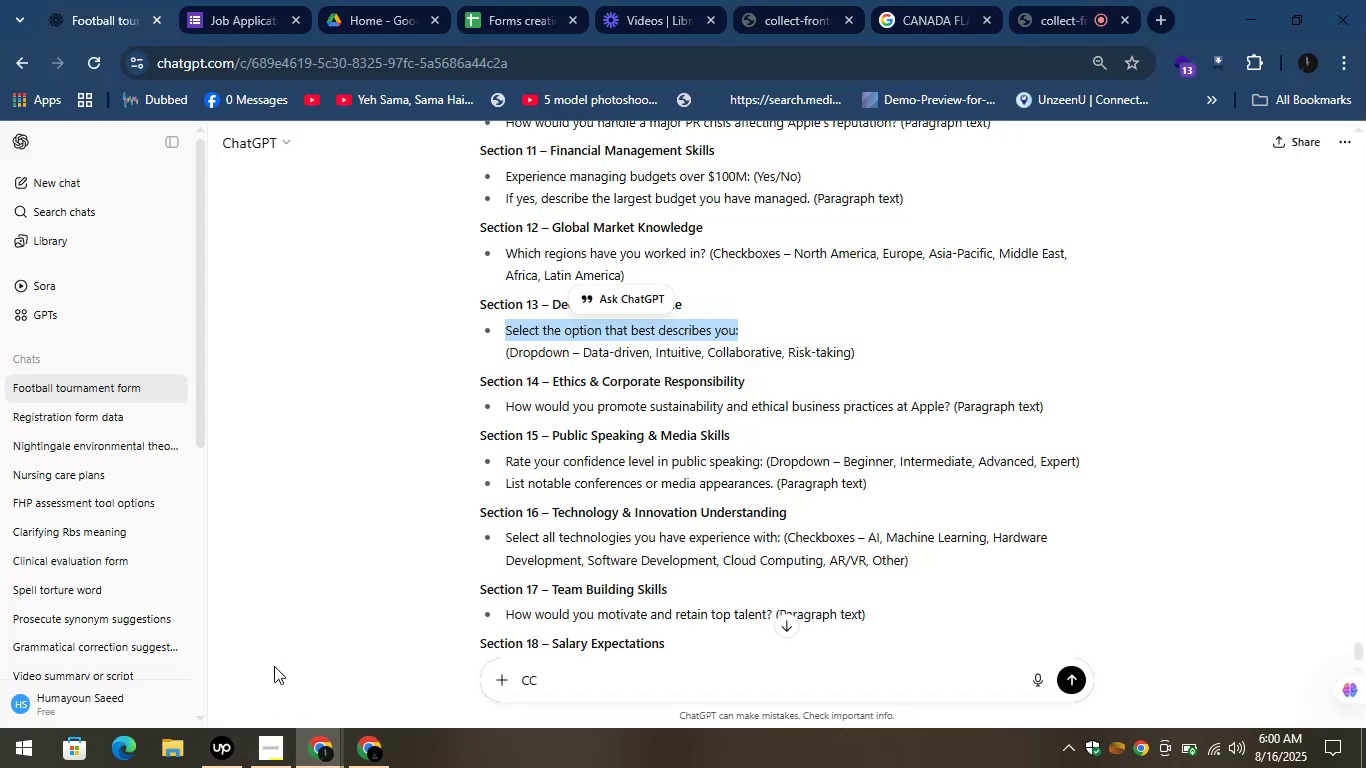 
left_click_drag(start_coordinate=[578, 356], to_coordinate=[860, 353])
 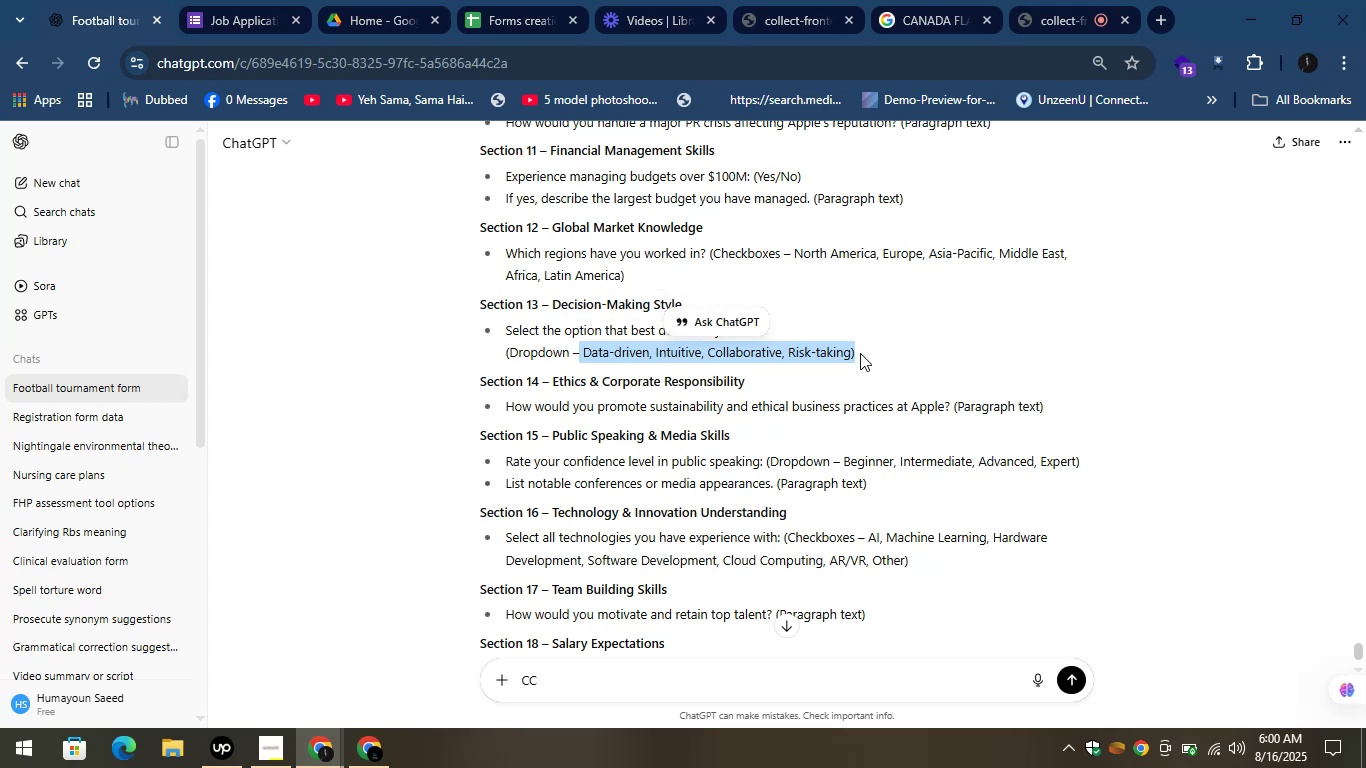 
key(Control+C)
 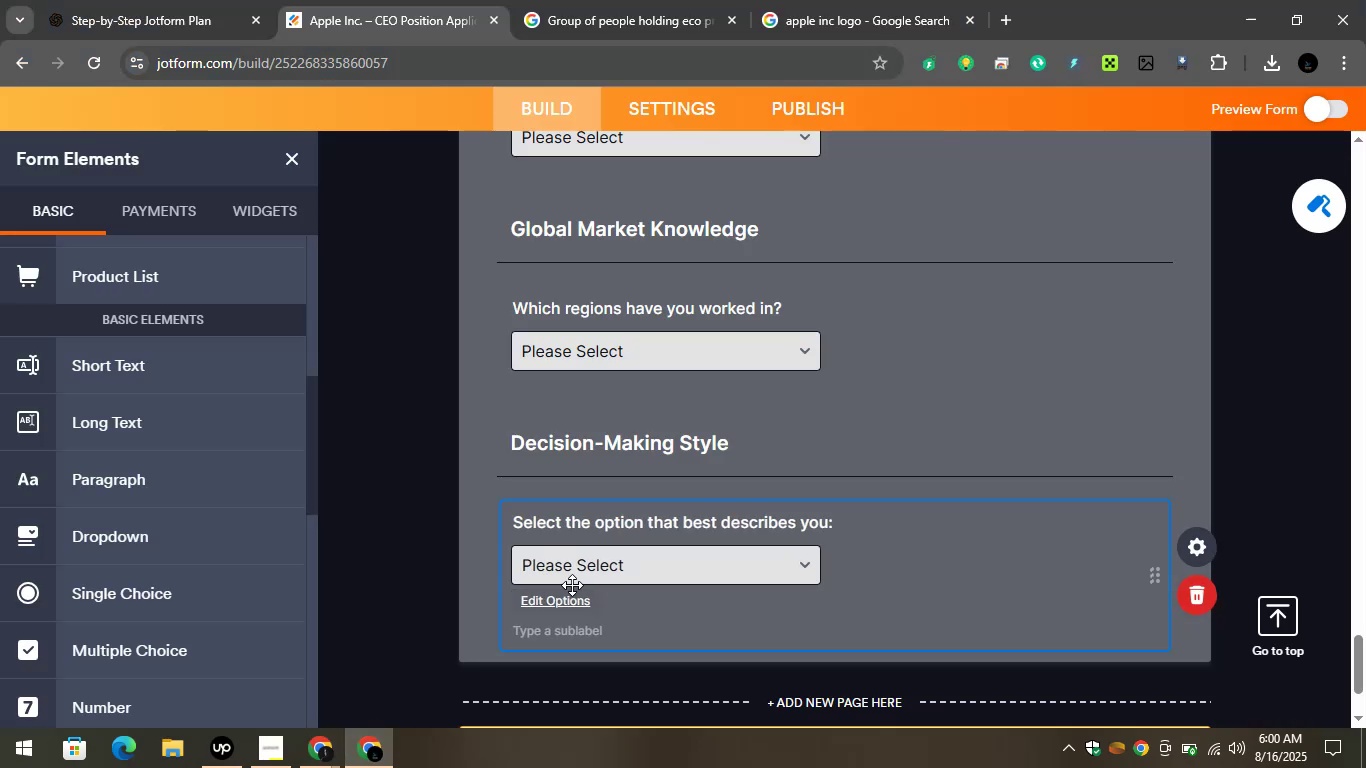 
key(Control+C)
 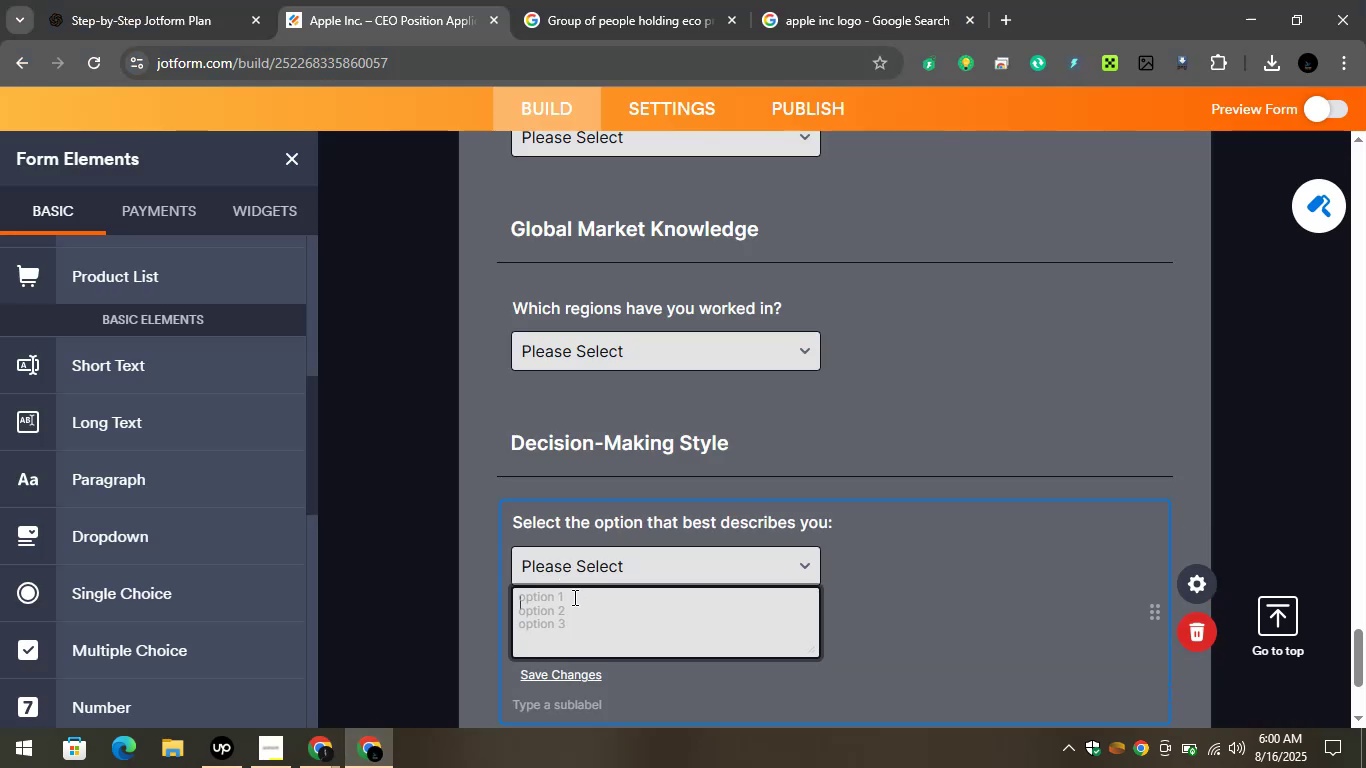 
key(Control+ControlLeft)
 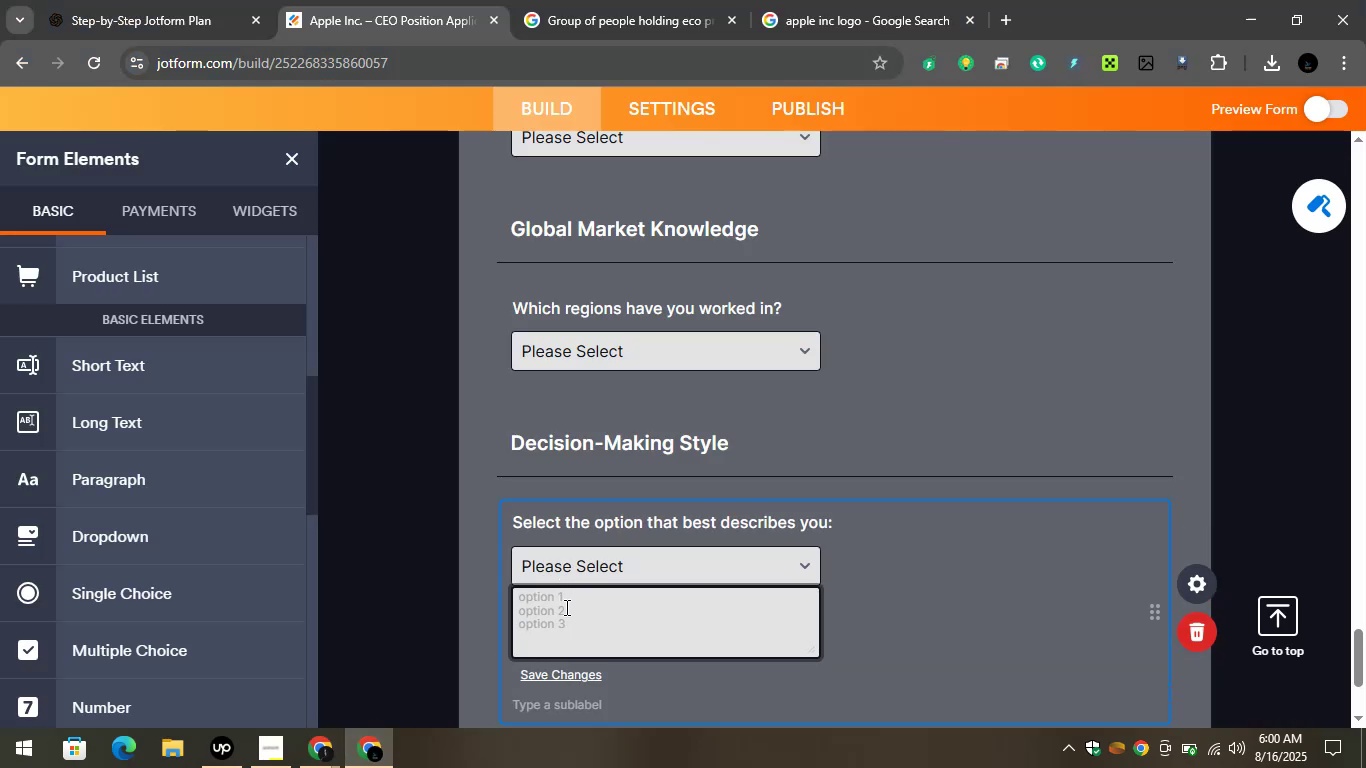 
key(Control+V)
 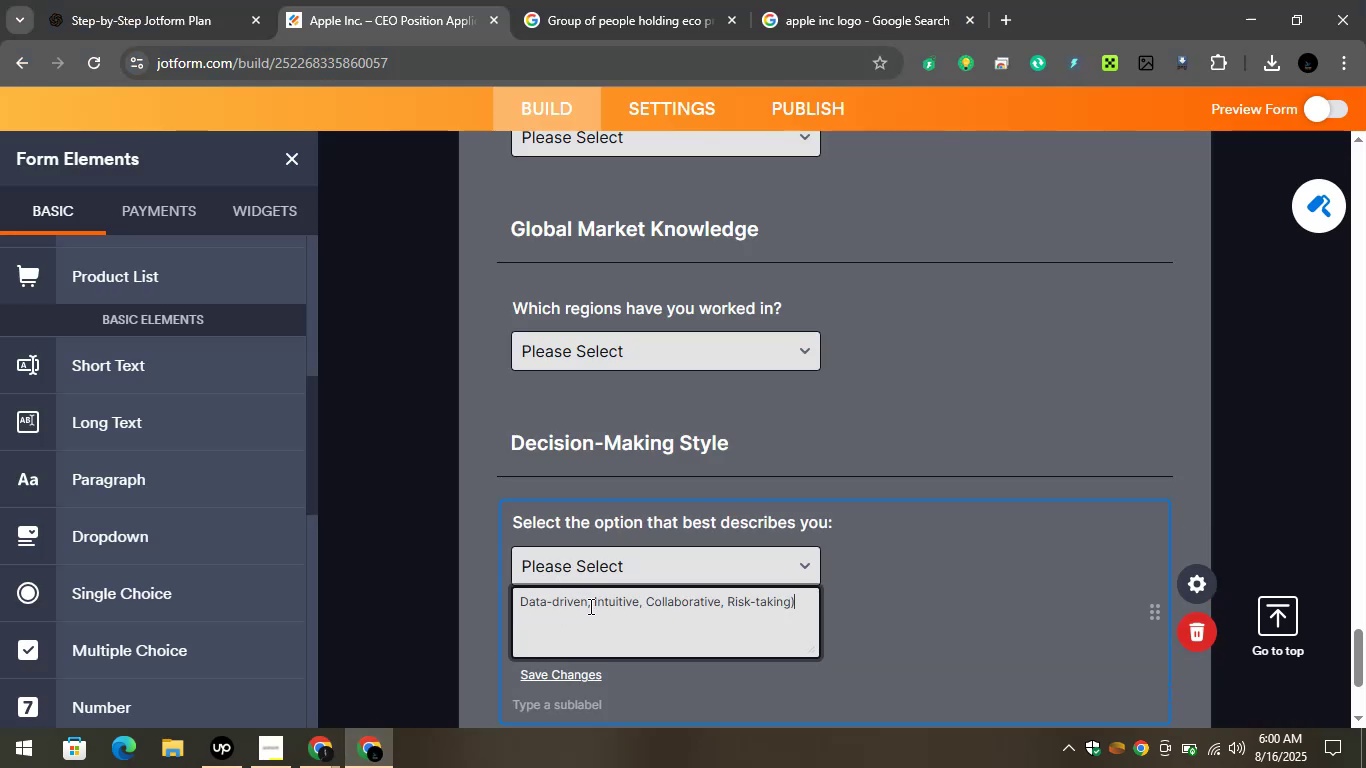 
left_click([585, 603])
 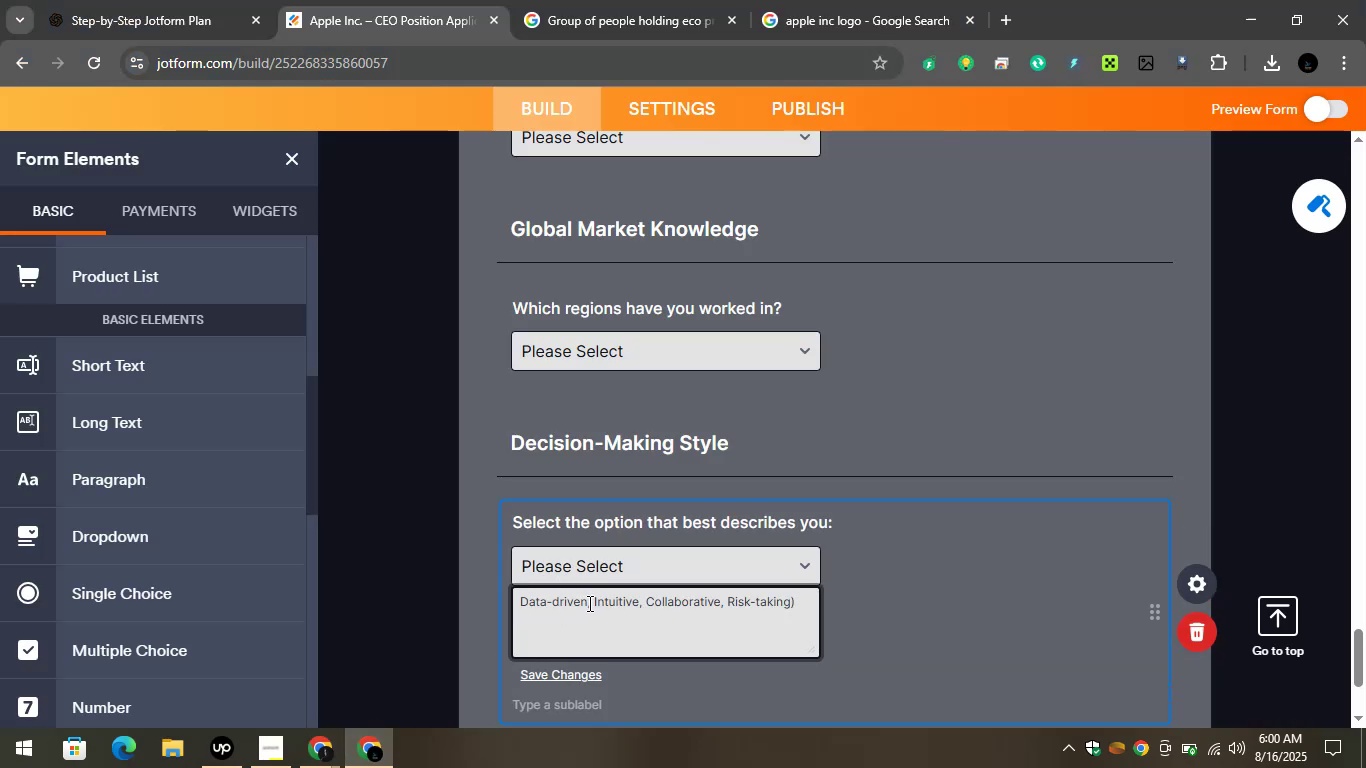 
left_click([589, 603])
 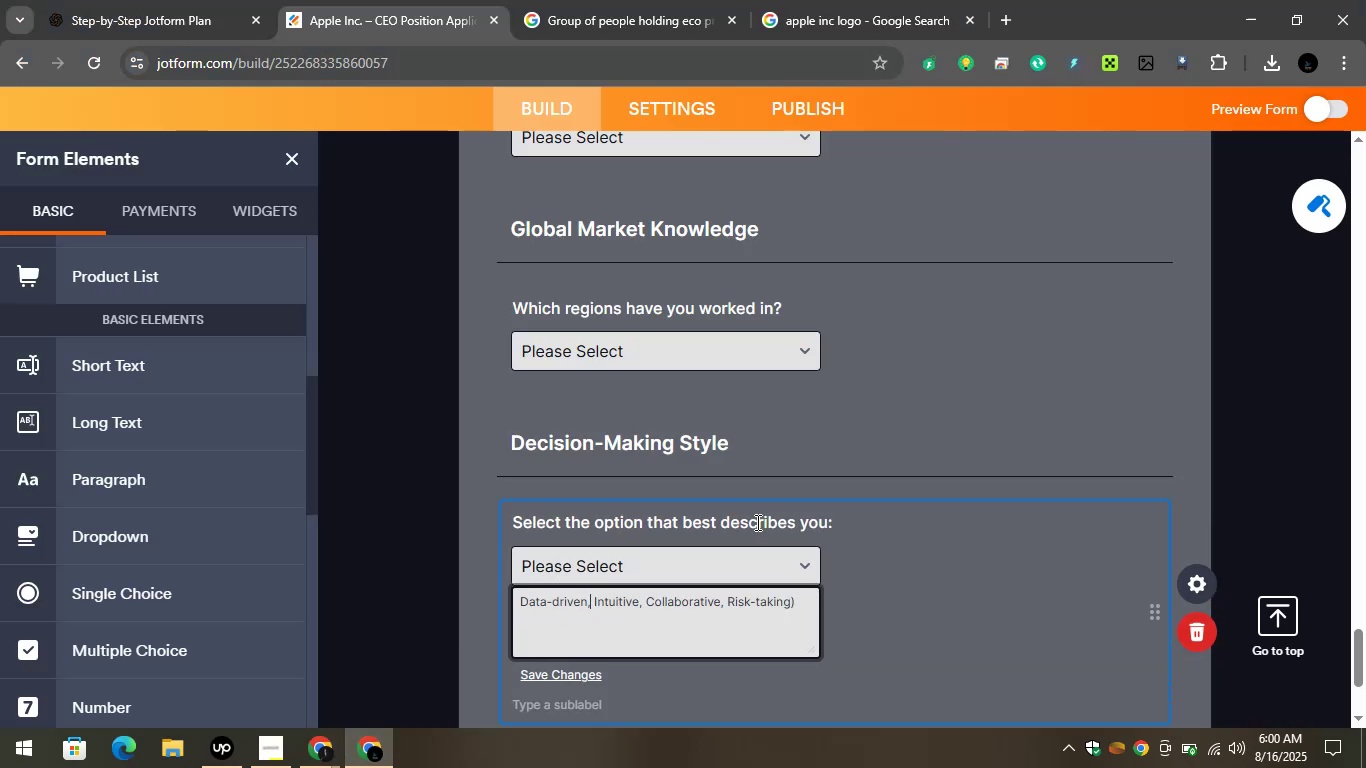 
key(Enter)
 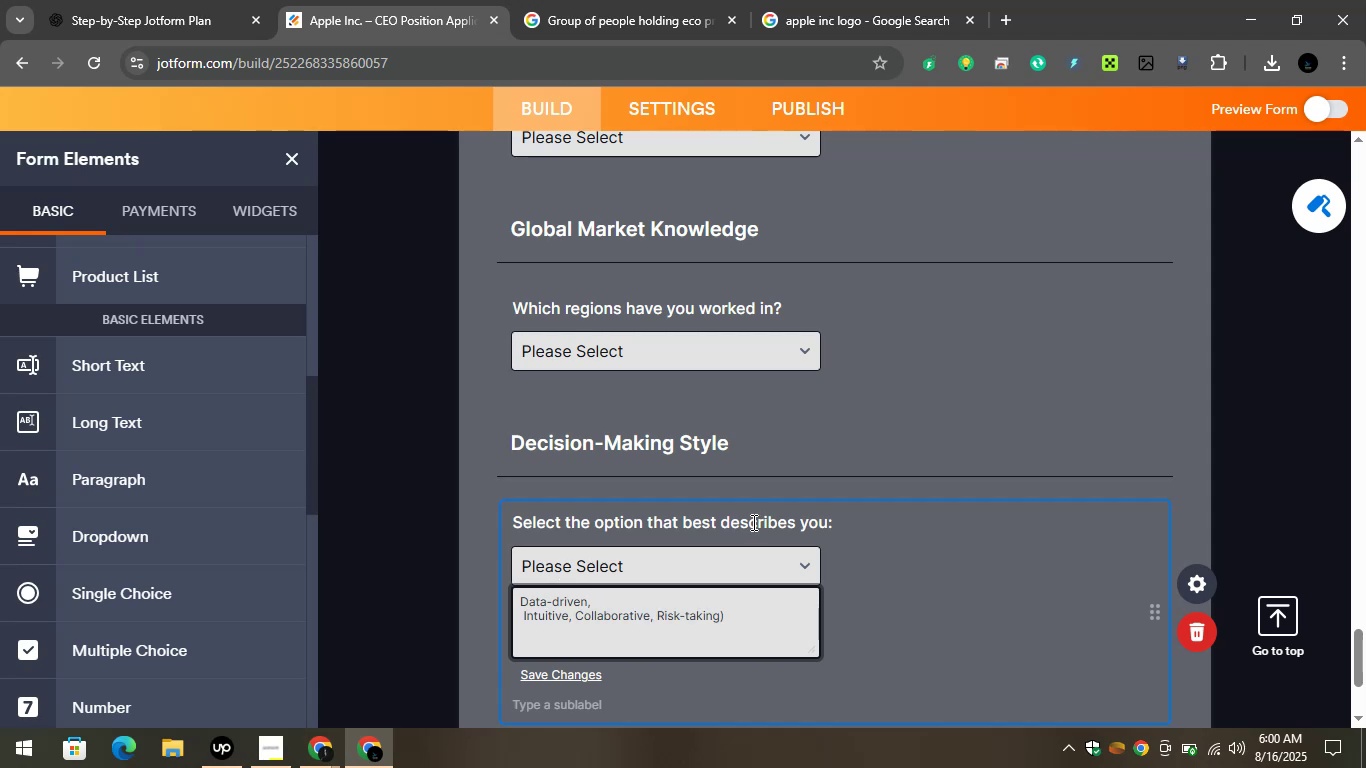 
key(Enter)
 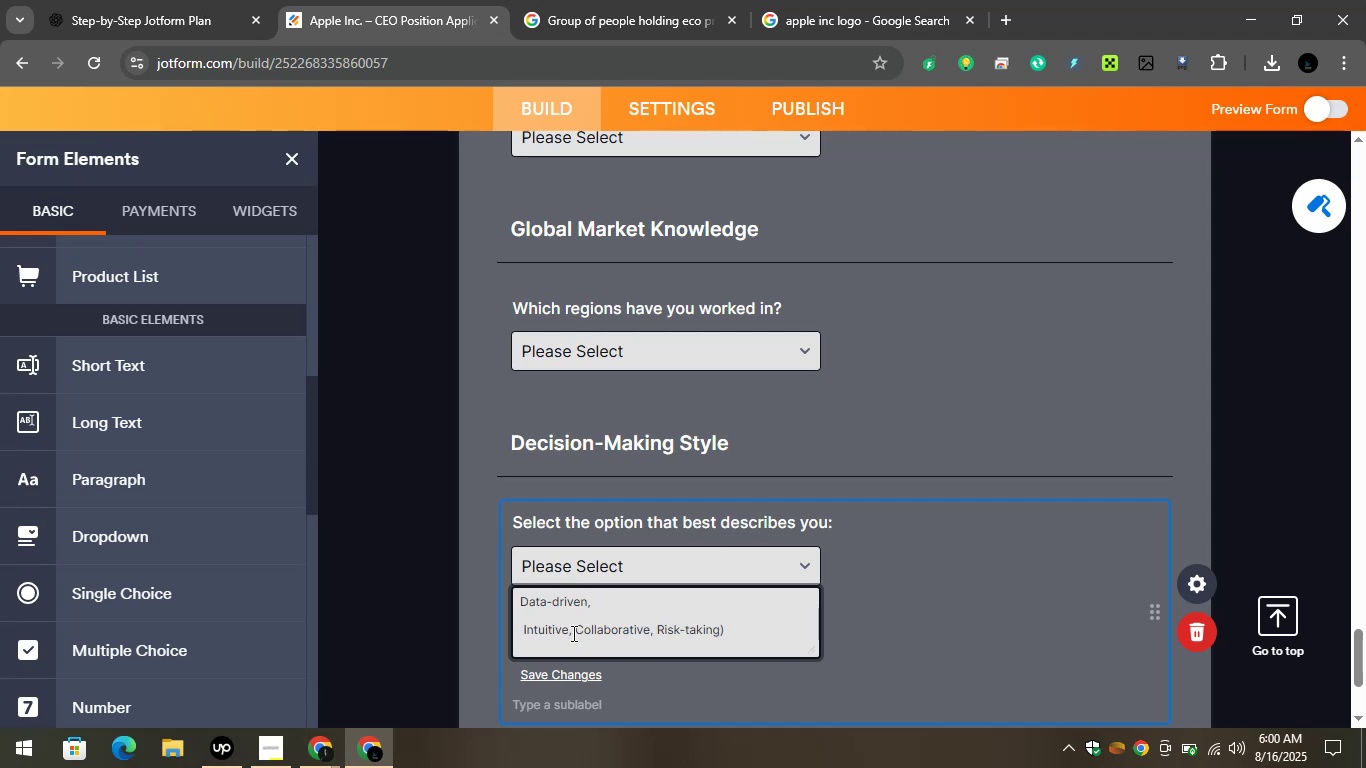 
left_click([570, 639])
 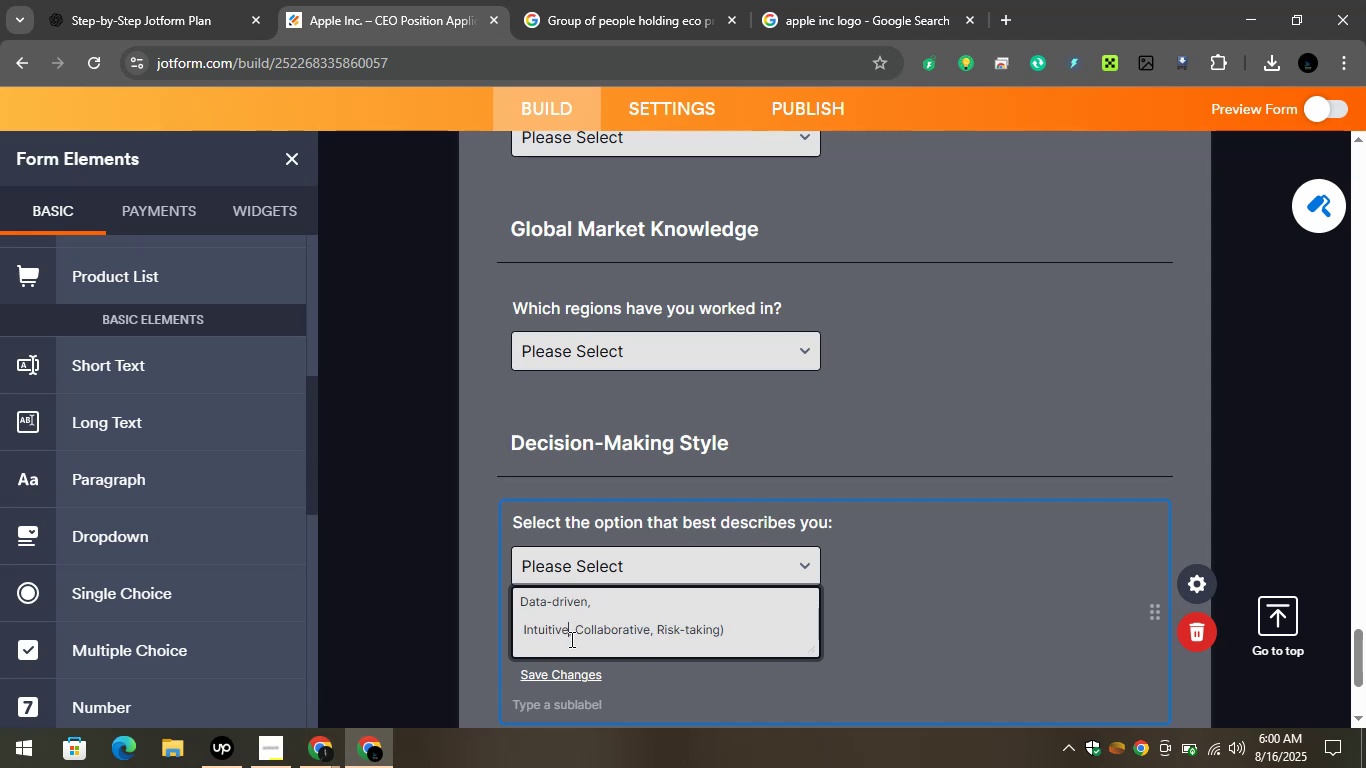 
key(Enter)
 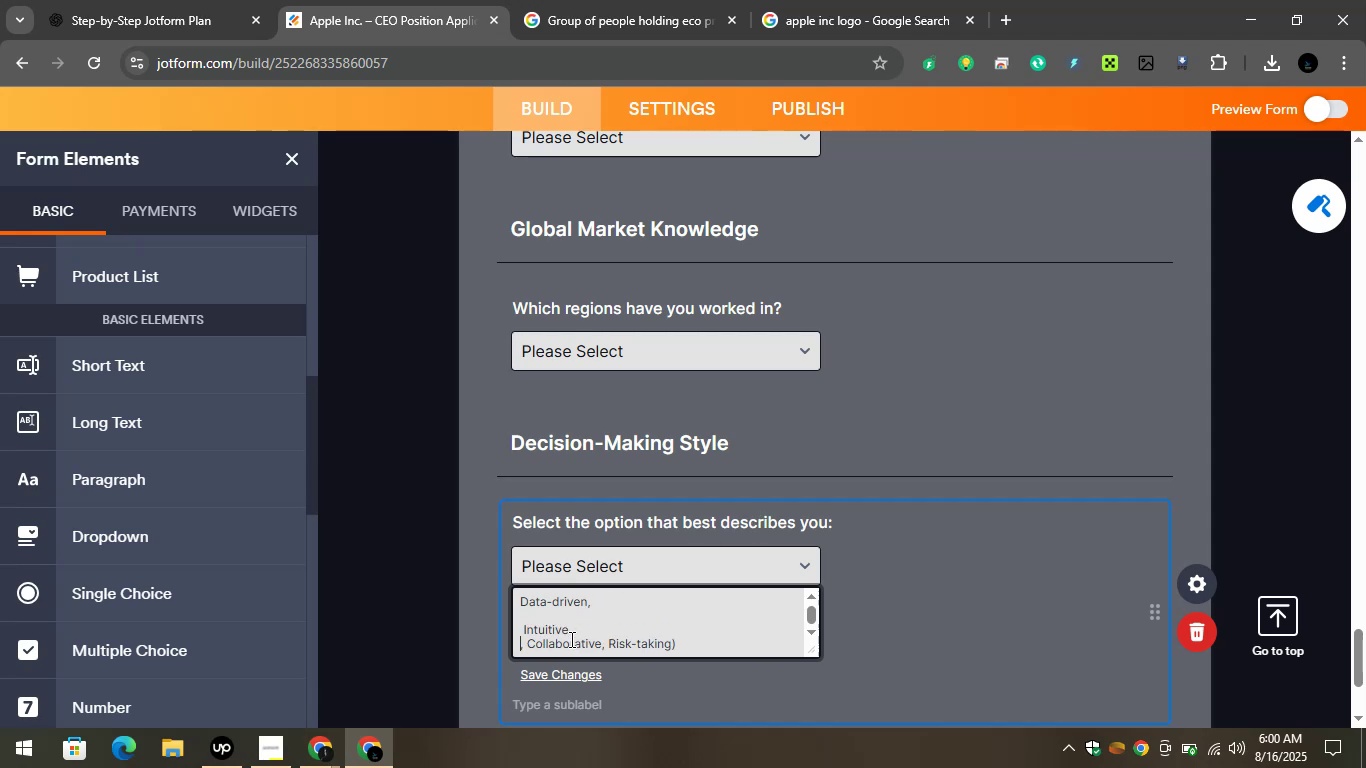 
key(Enter)
 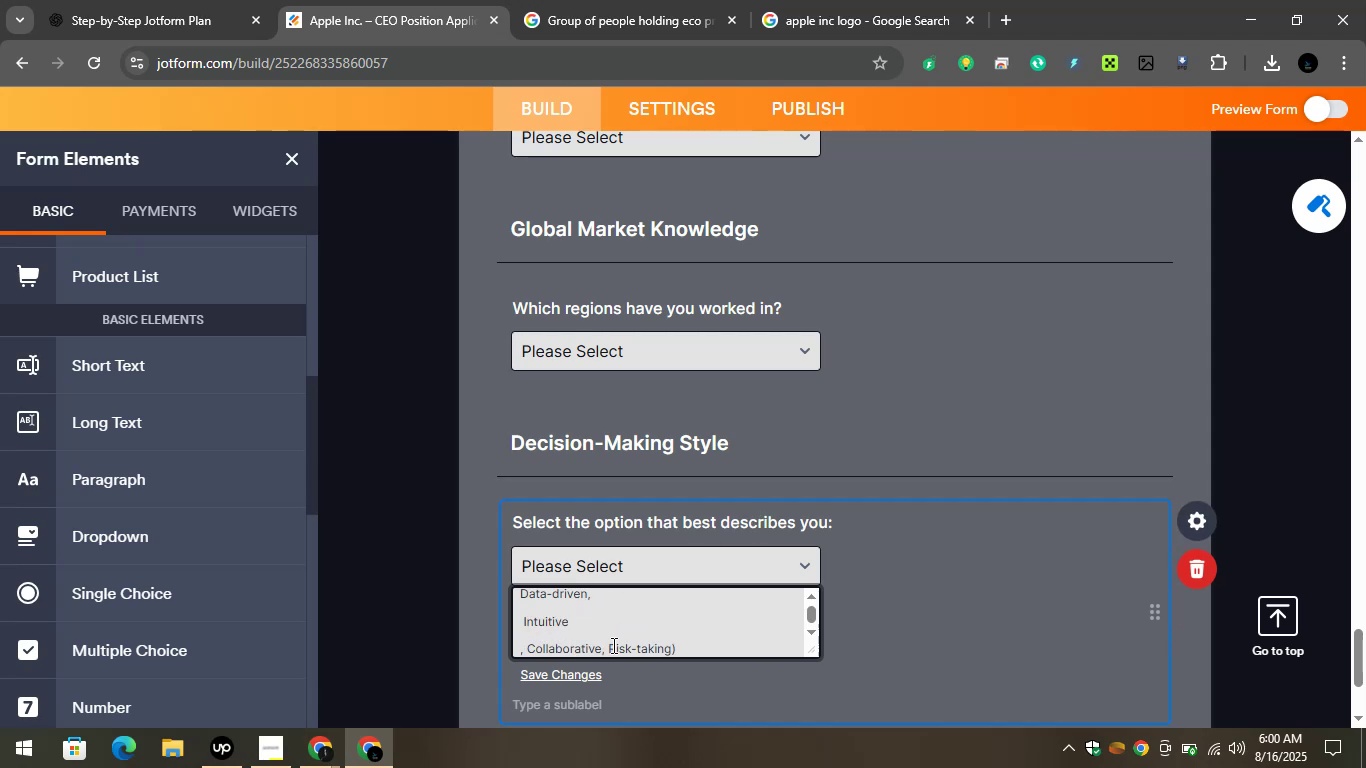 
left_click([610, 645])
 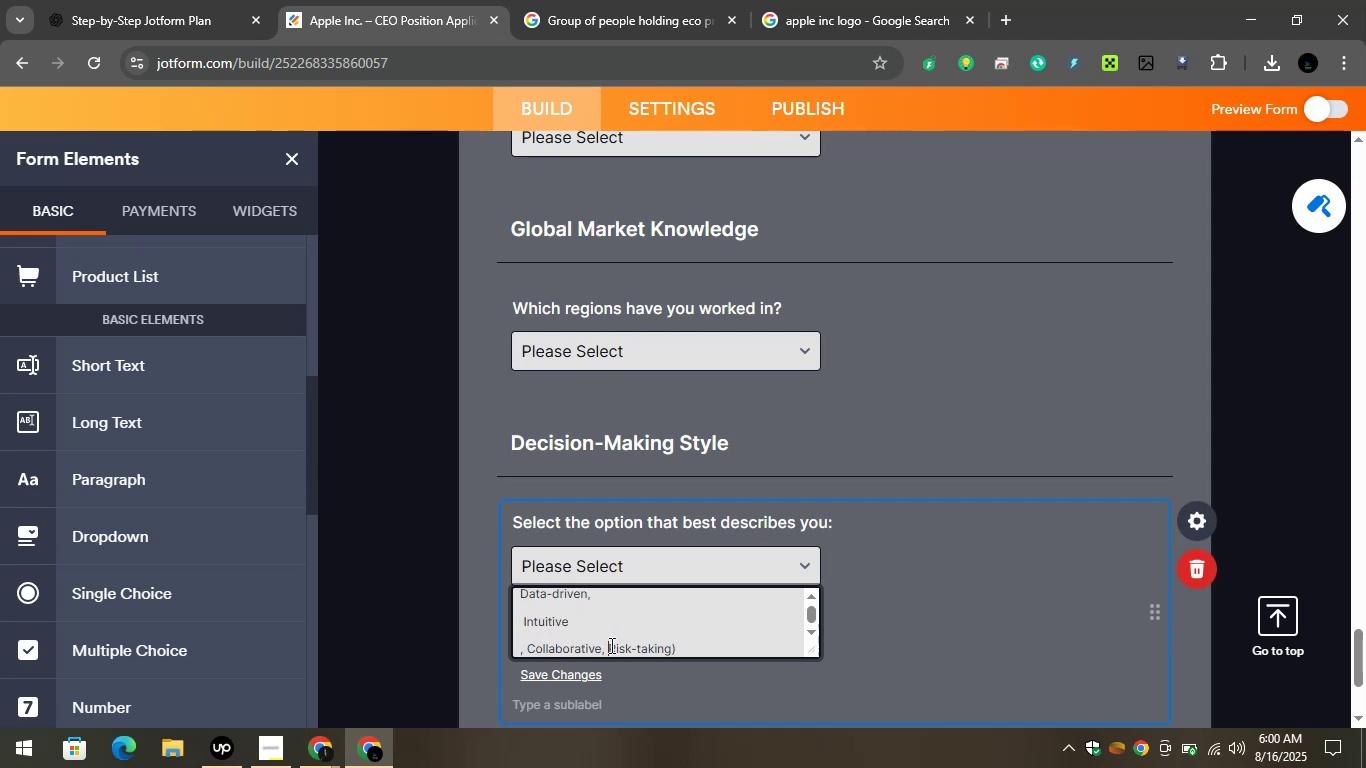 
key(Enter)
 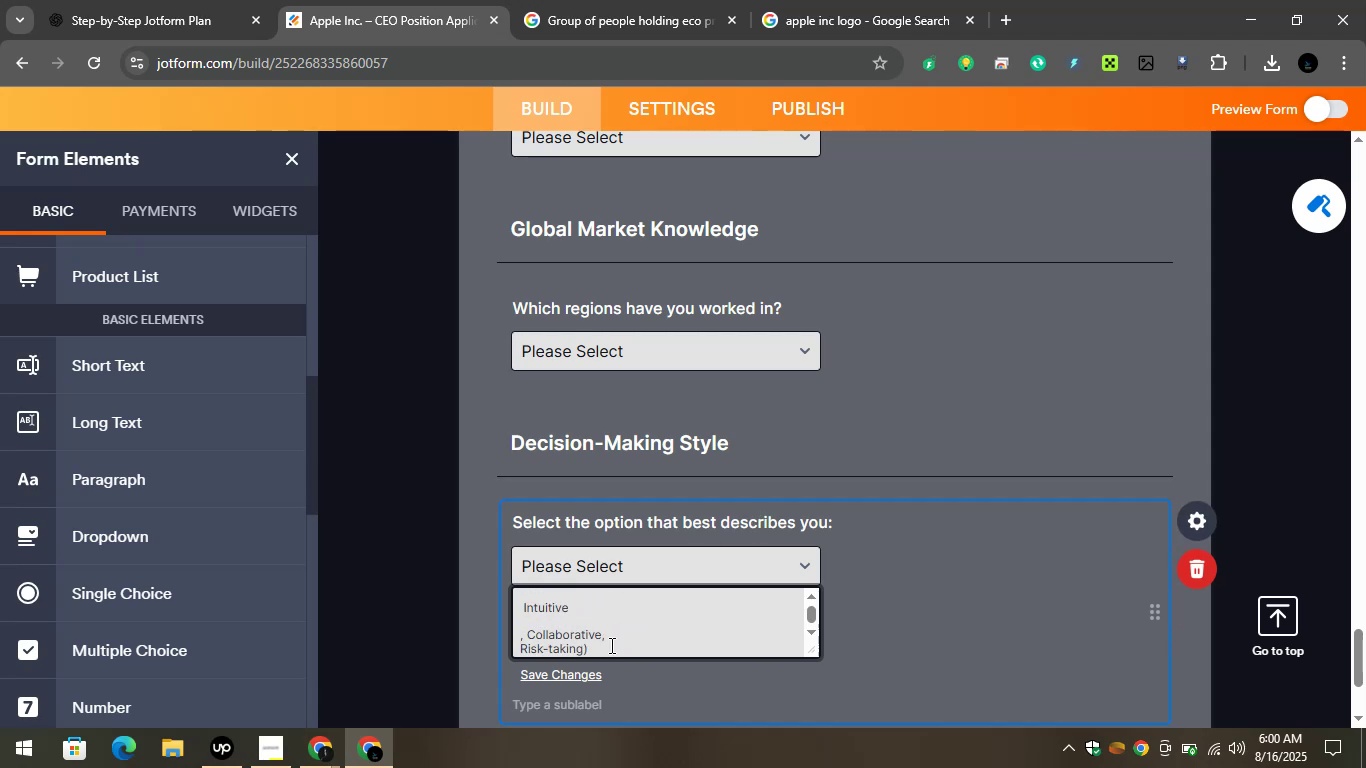 
key(Enter)
 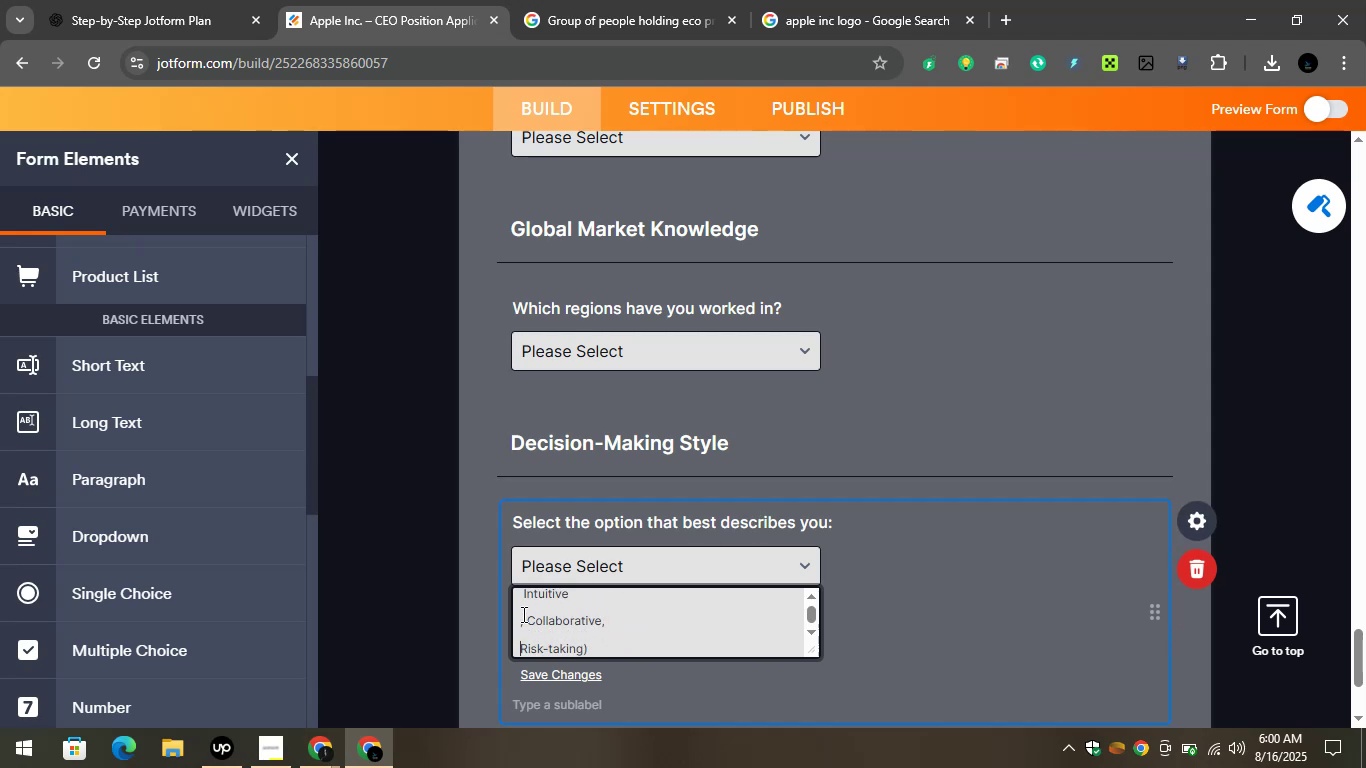 
key(Enter)
 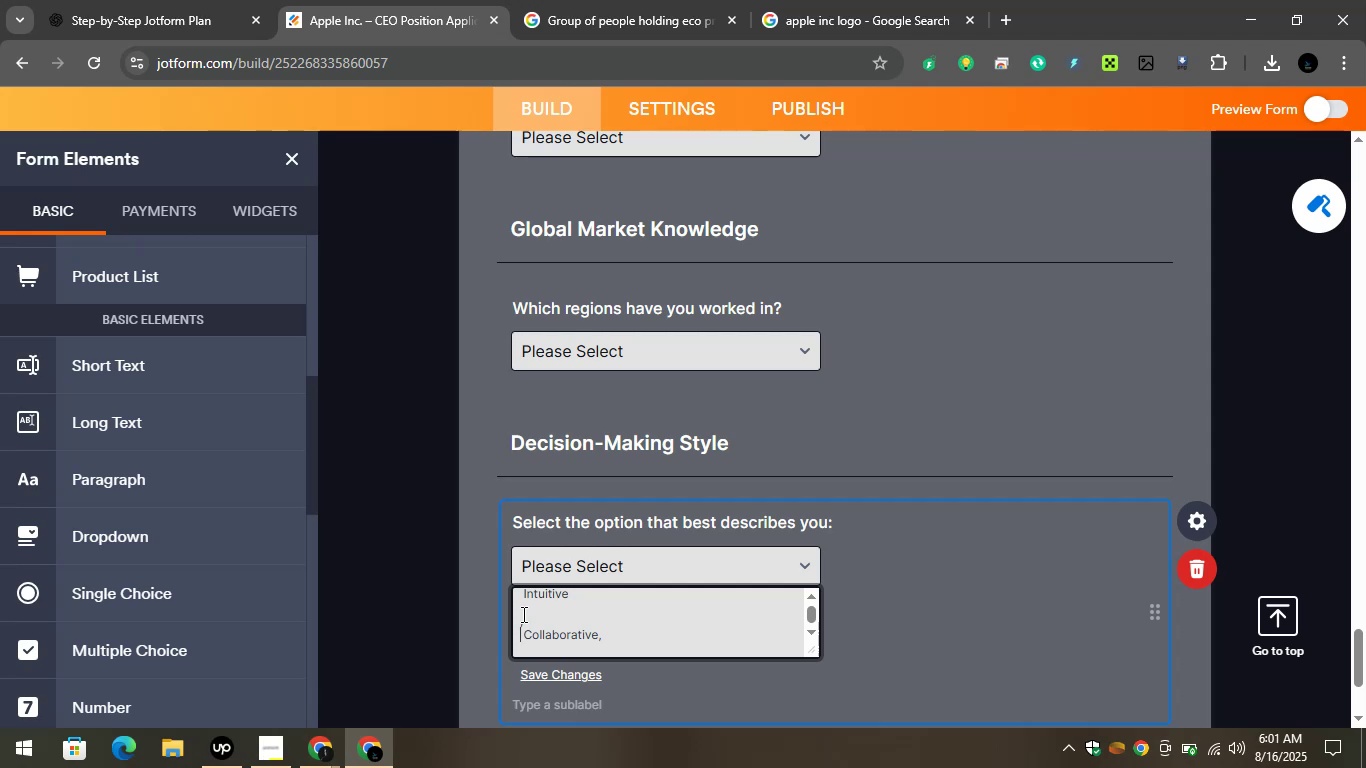 
wait(15.41)
 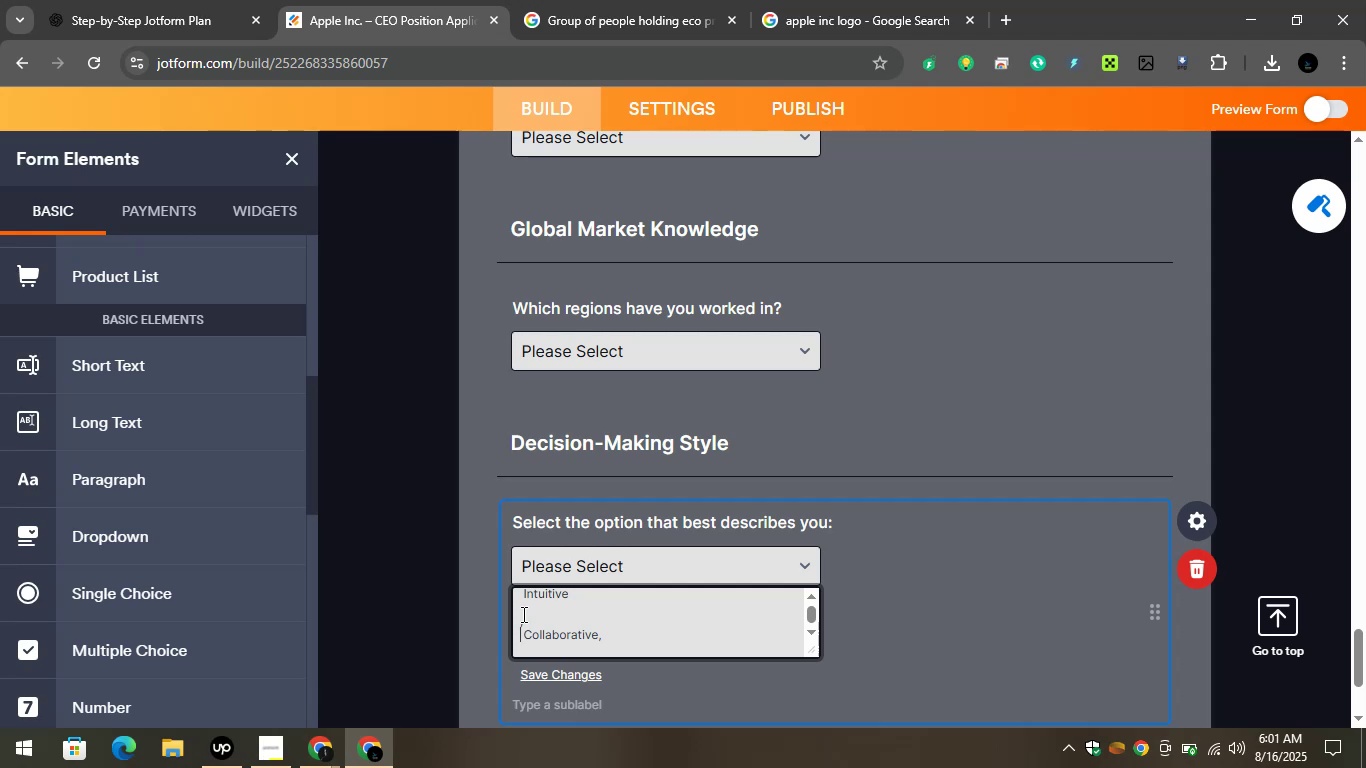 
scroll: coordinate [738, 403], scroll_direction: down, amount: 3.0
 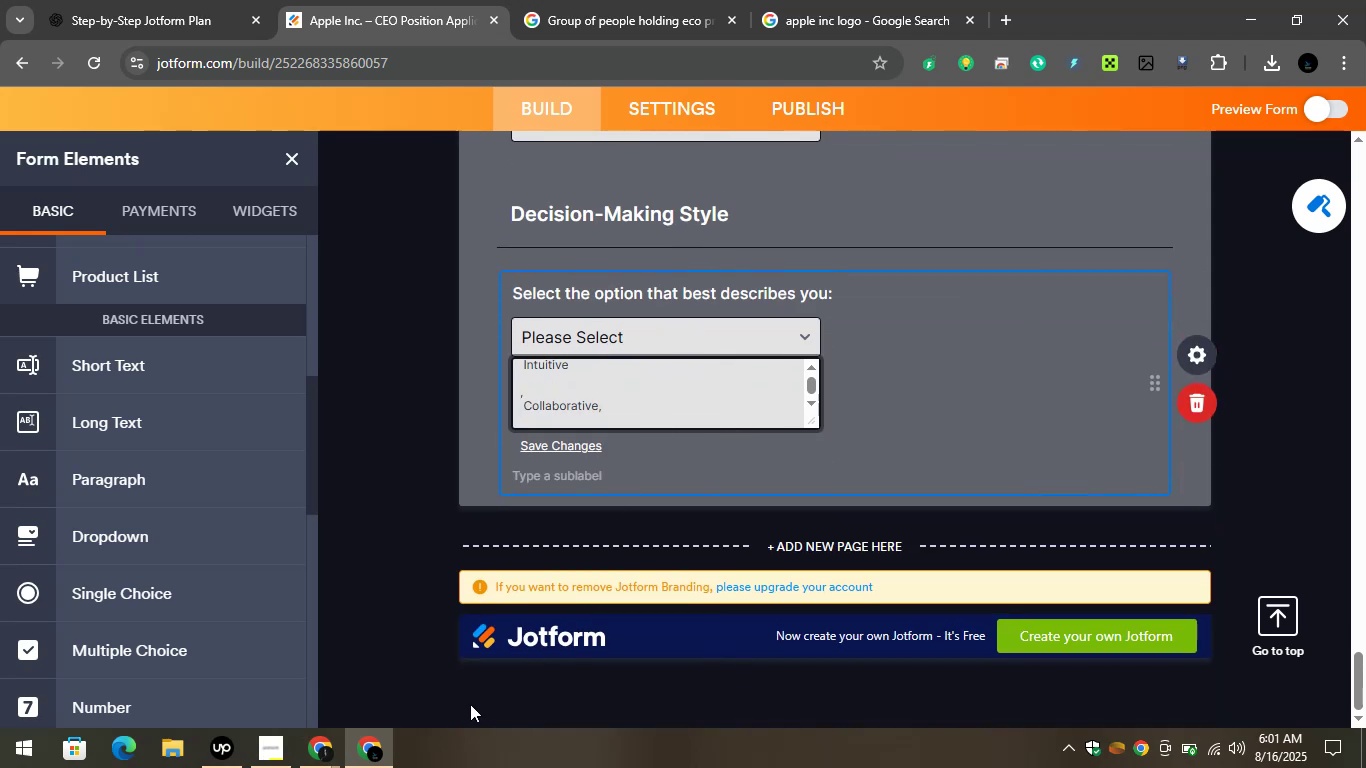 
left_click([313, 739])
 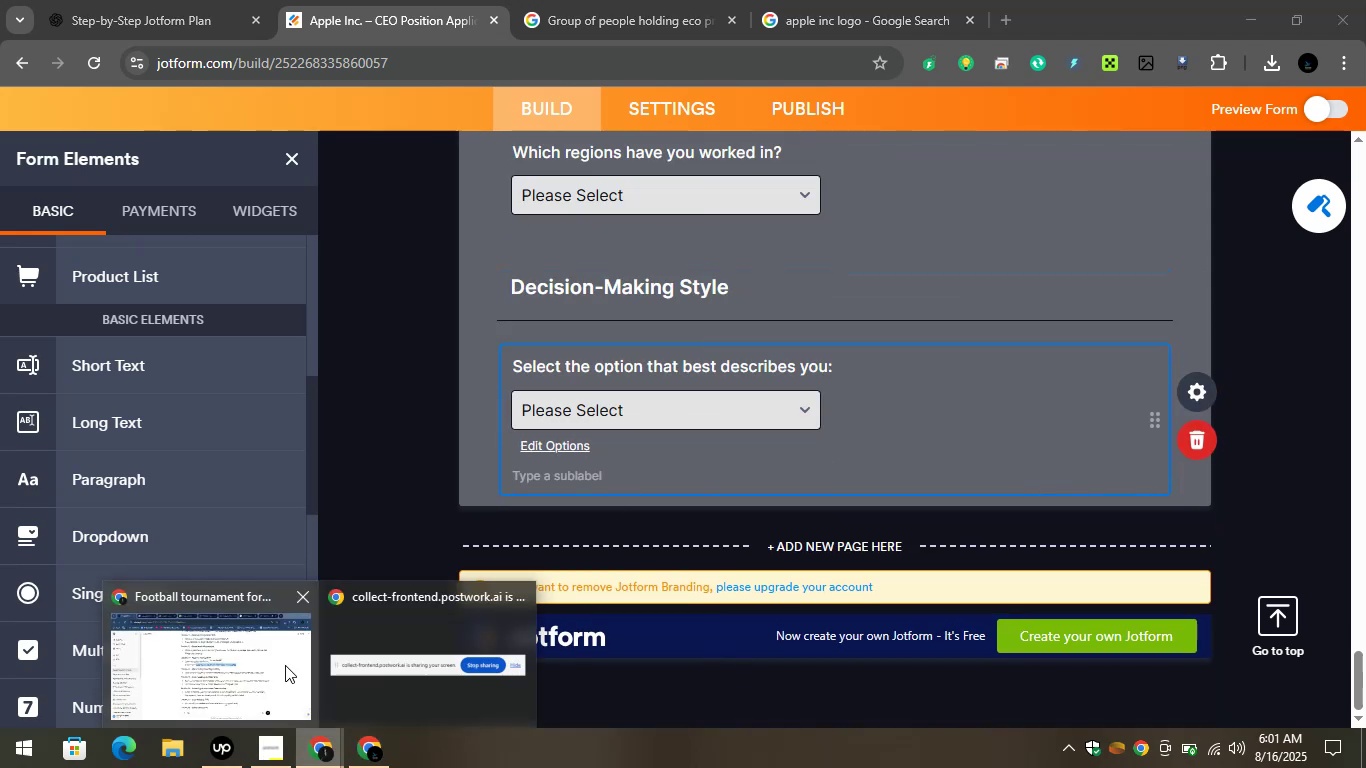 
left_click([264, 646])
 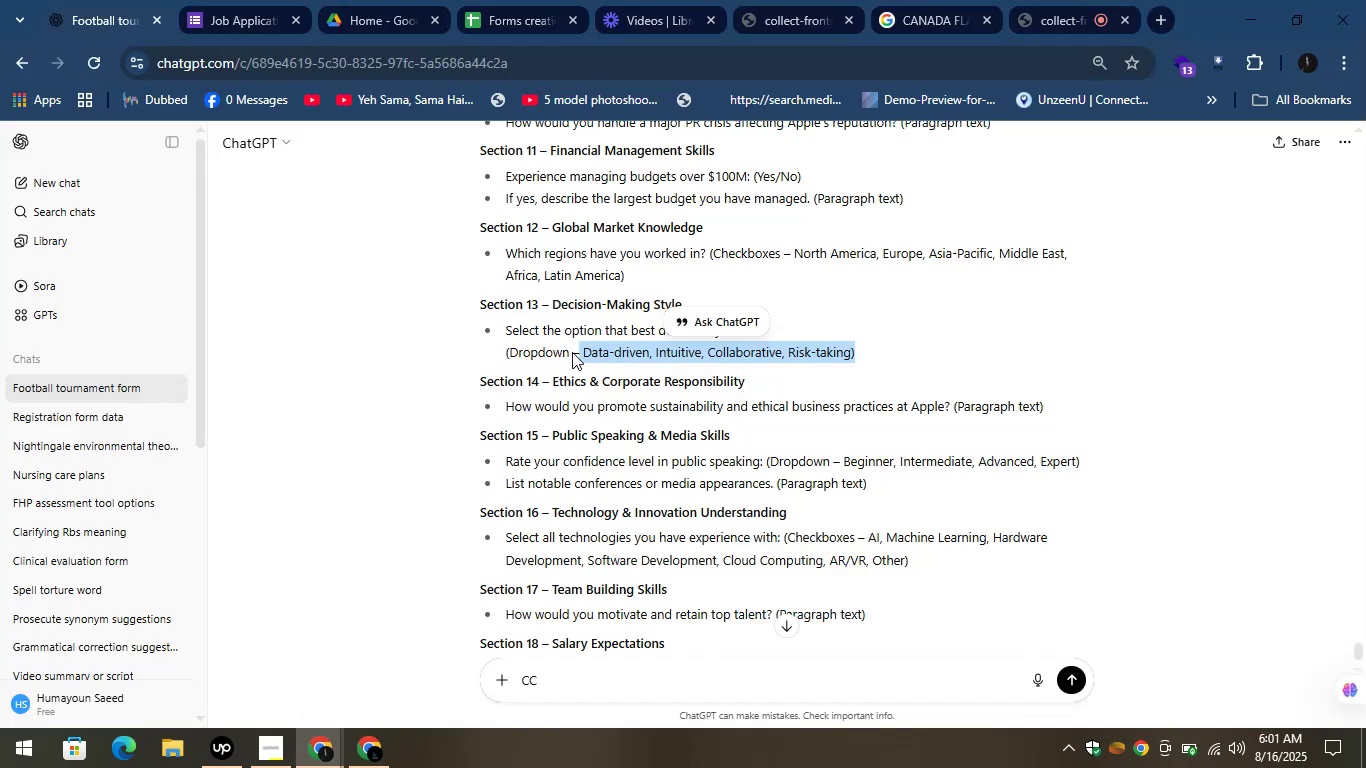 
left_click([571, 352])
 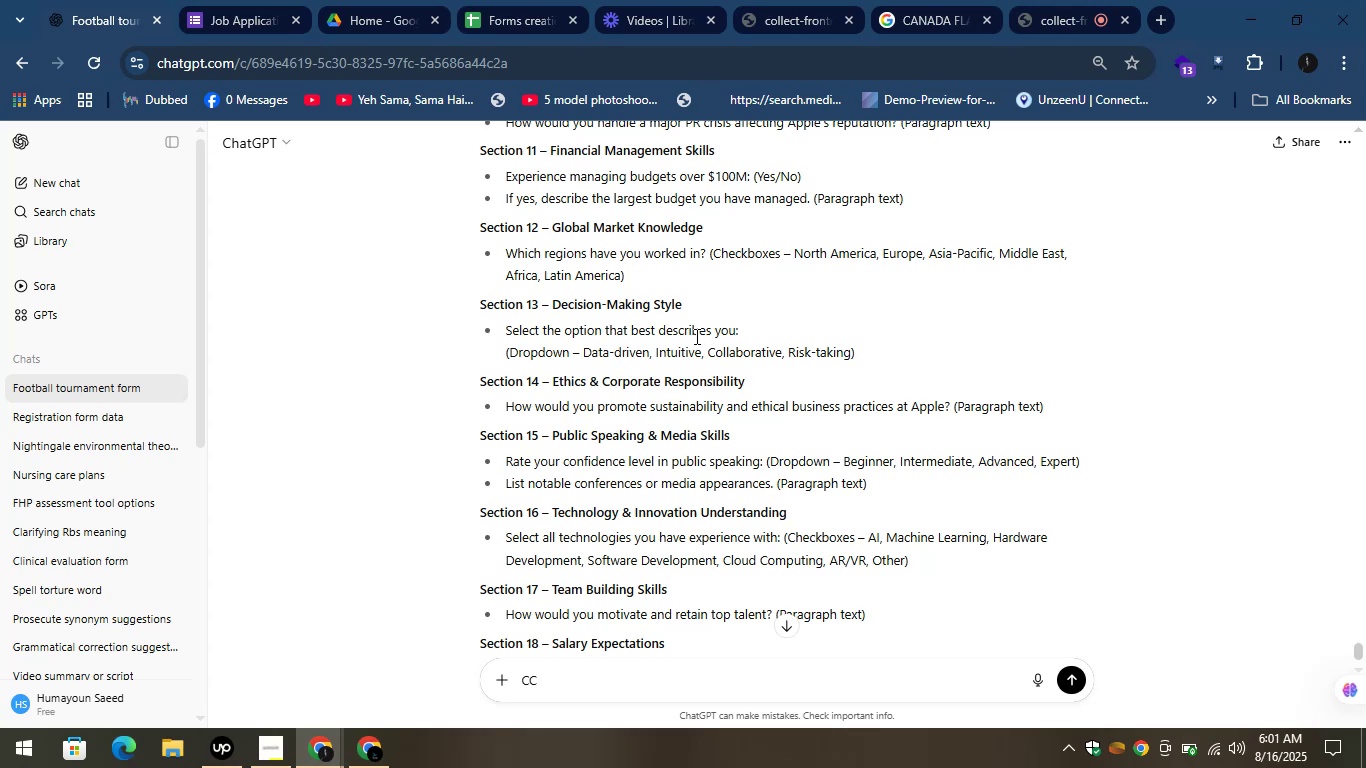 
left_click_drag(start_coordinate=[754, 331], to_coordinate=[501, 335])
 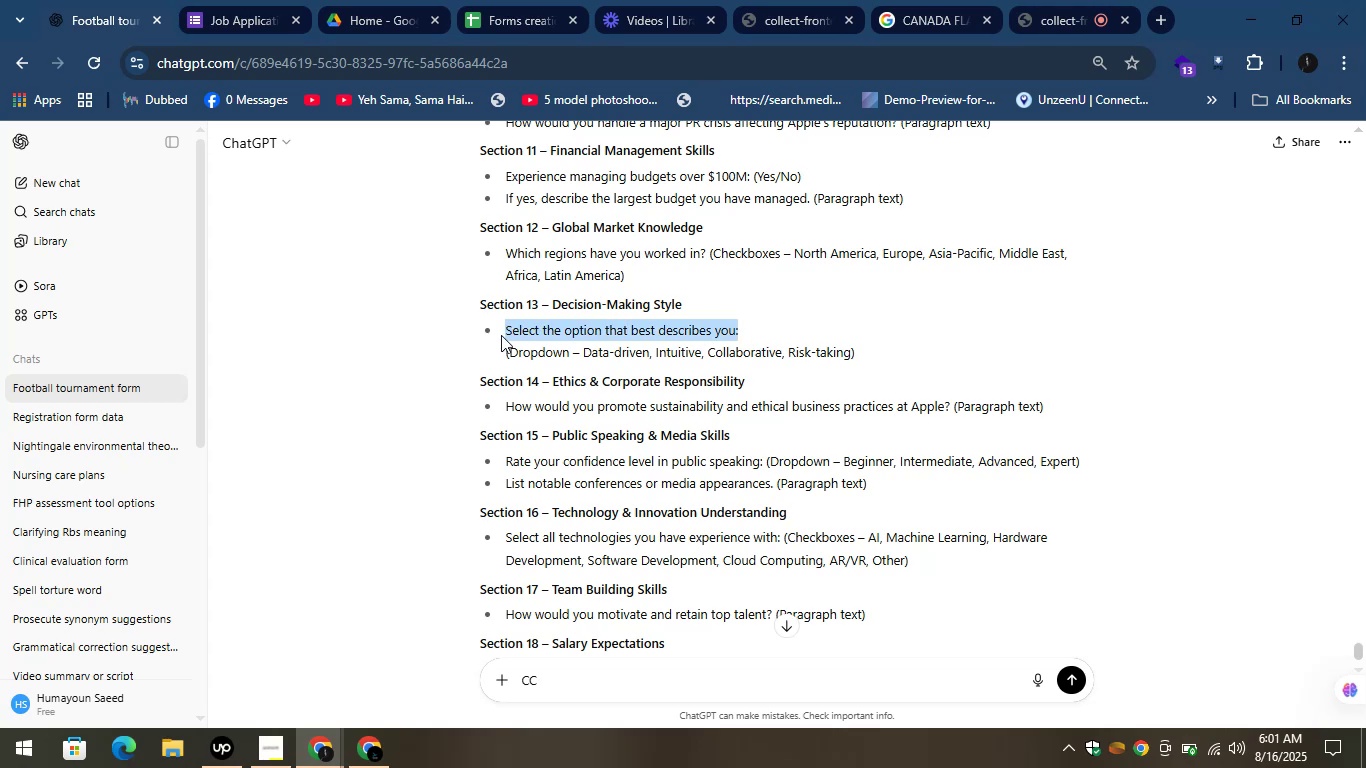 
hold_key(key=ControlLeft, duration=0.89)
 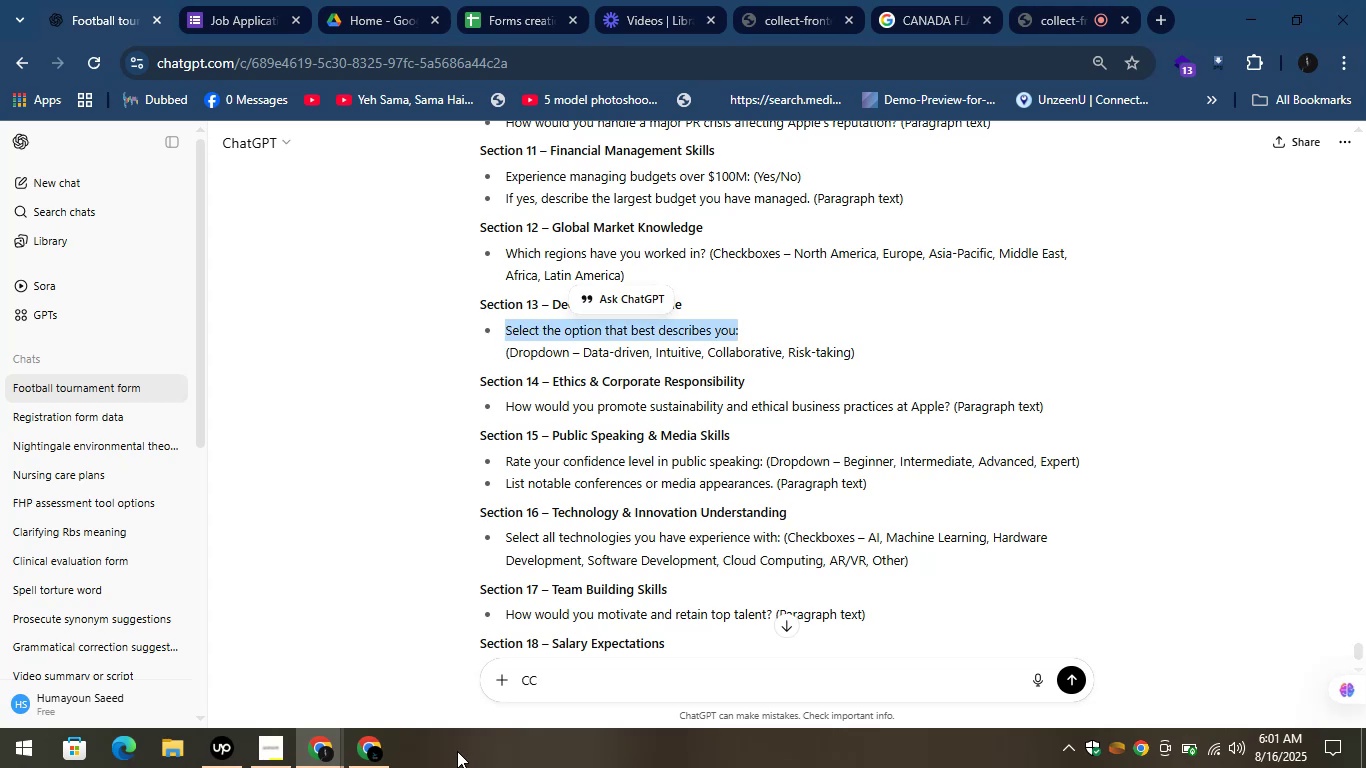 
hold_key(key=C, duration=0.35)
 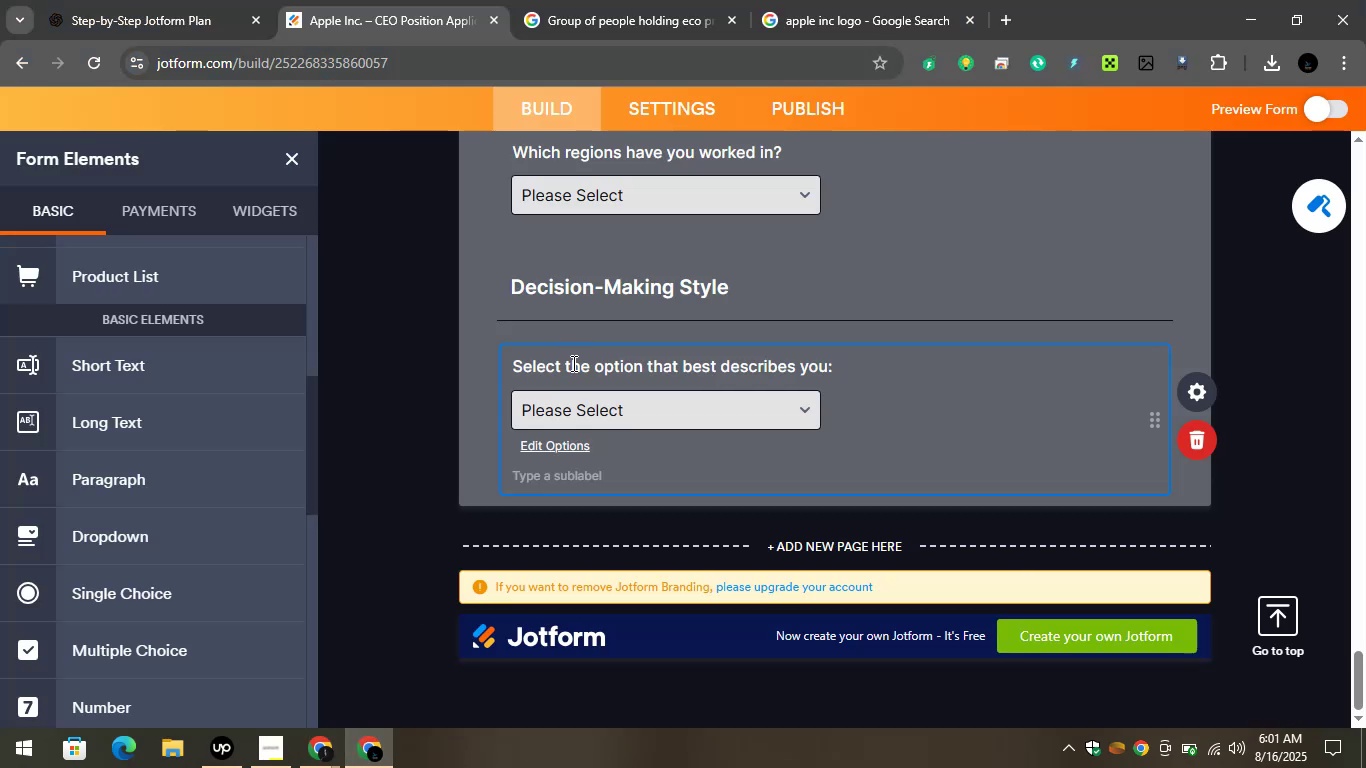 
left_click([572, 363])
 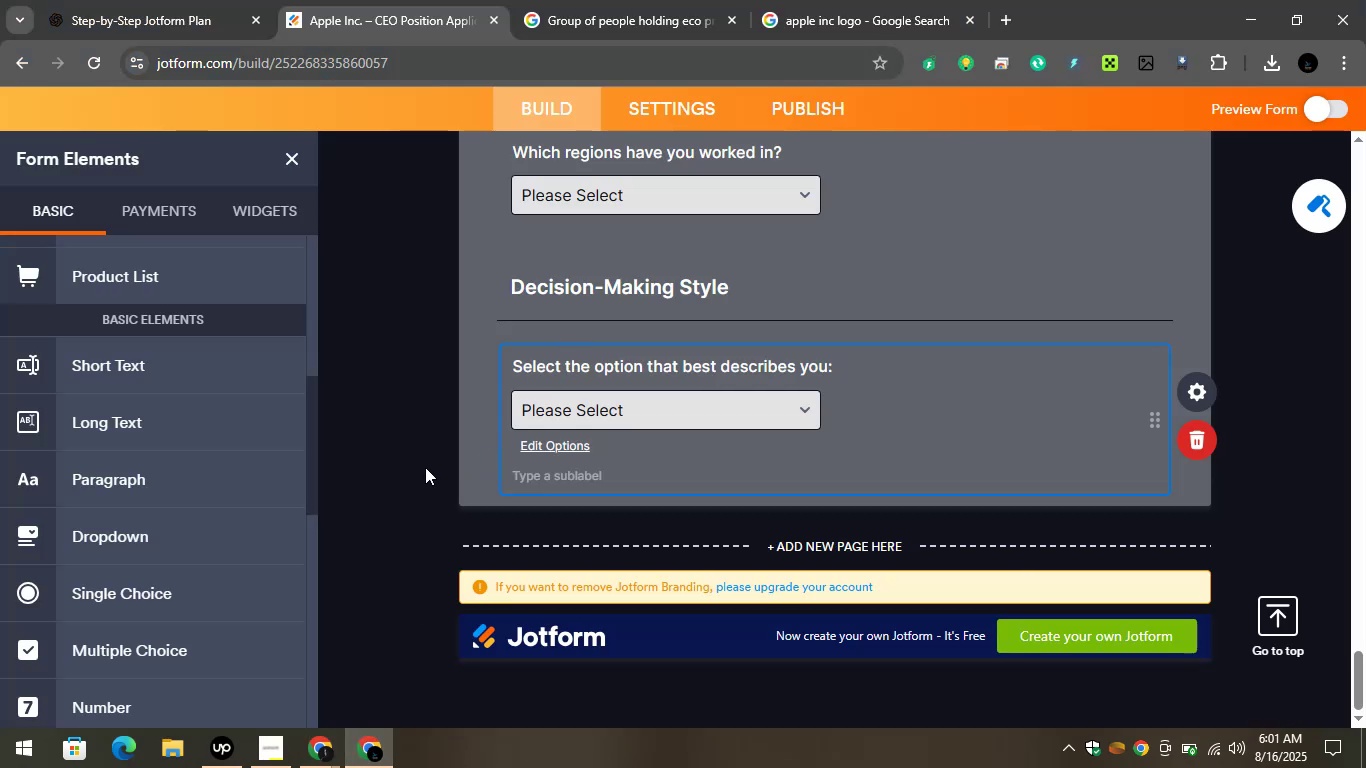 
left_click([416, 472])
 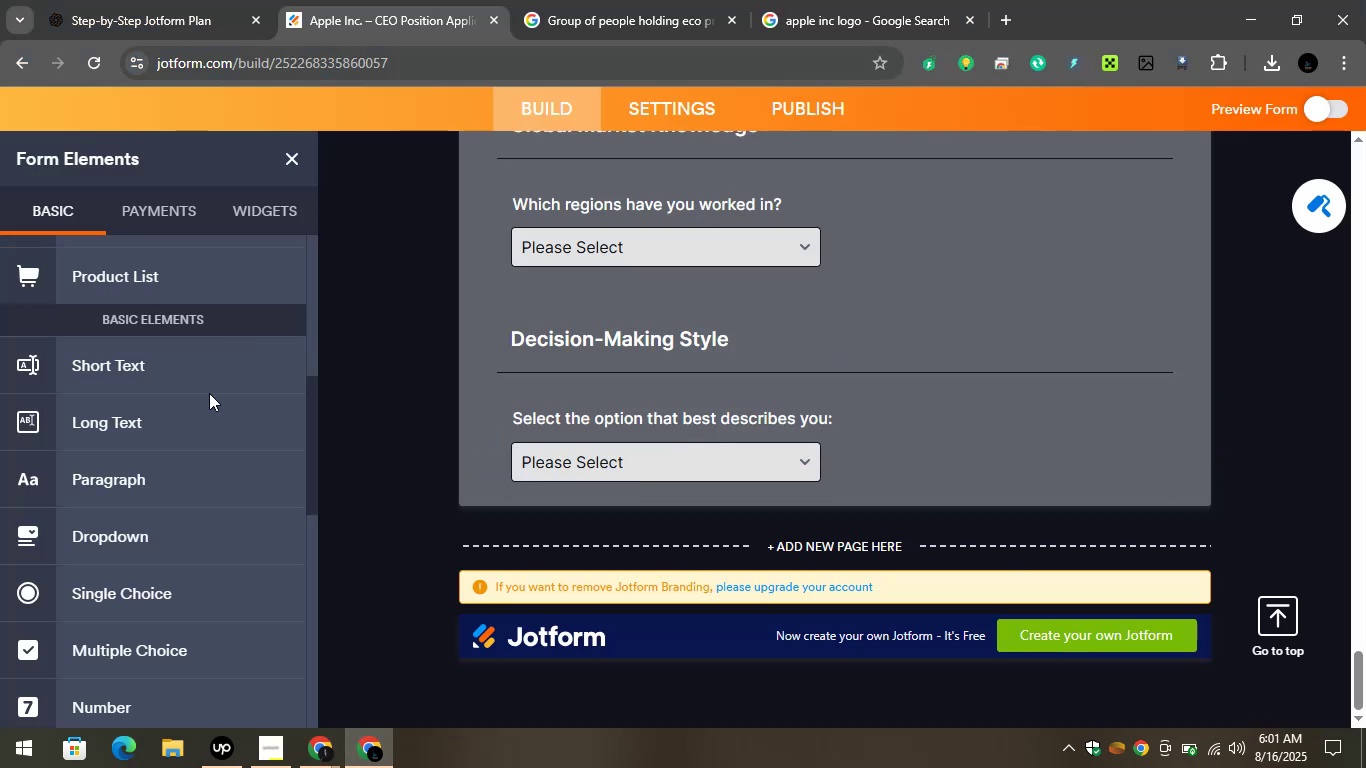 
scroll: coordinate [644, 503], scroll_direction: up, amount: 8.0
 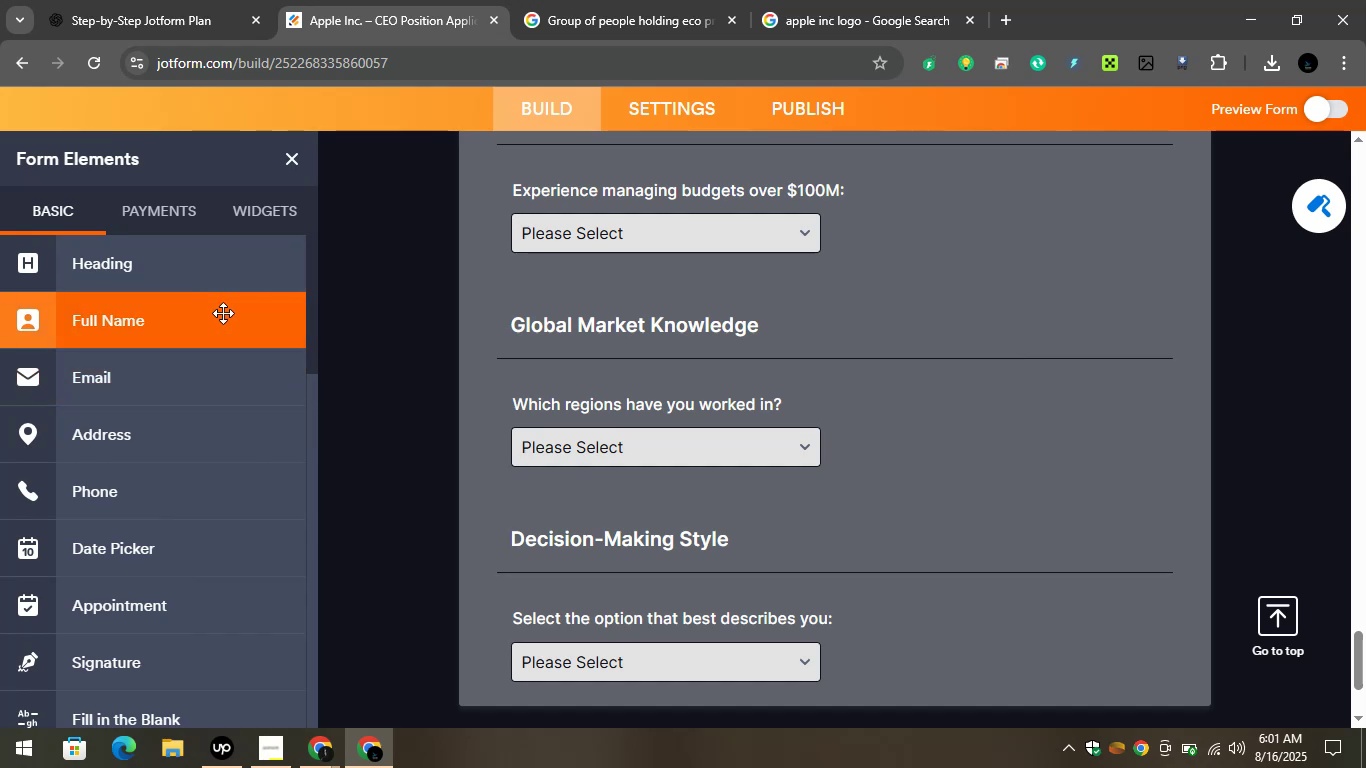 
scroll: coordinate [773, 542], scroll_direction: down, amount: 5.0
 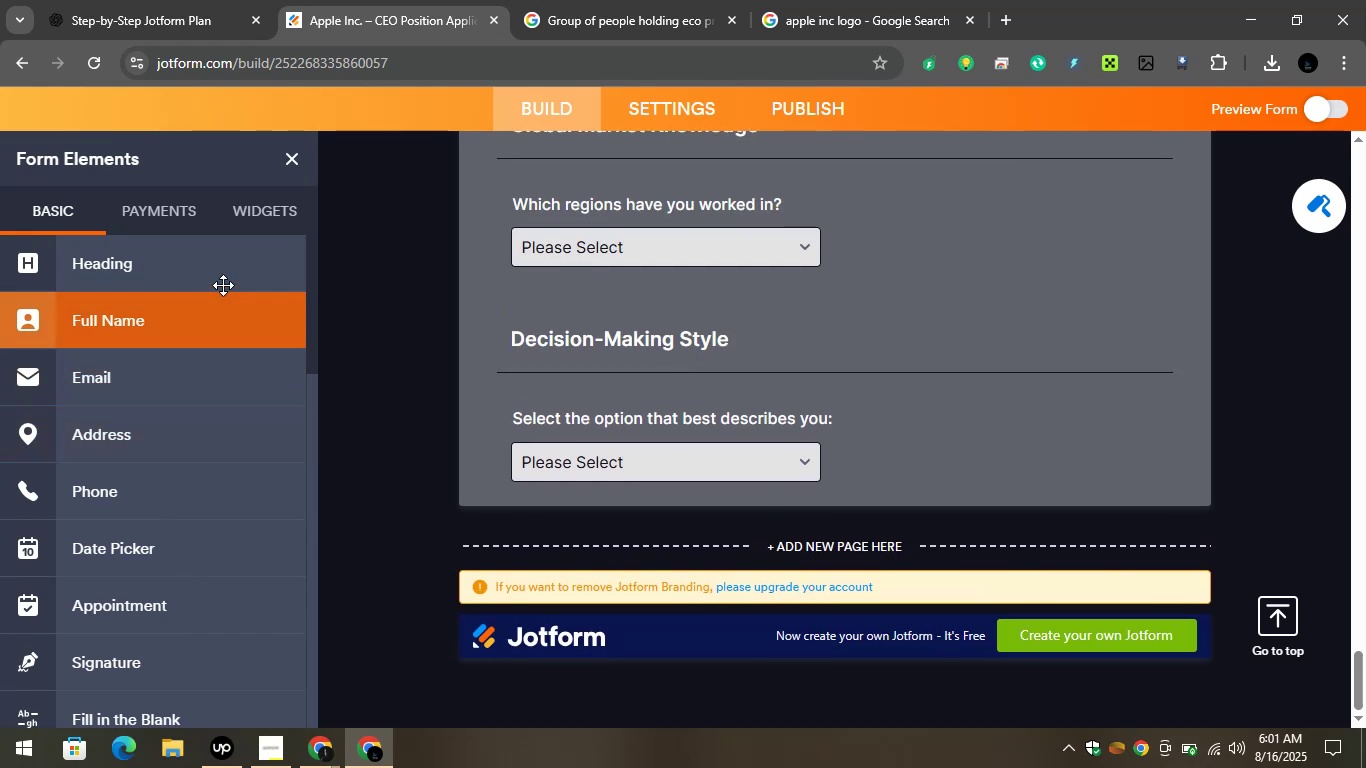 
left_click_drag(start_coordinate=[223, 276], to_coordinate=[712, 523])
 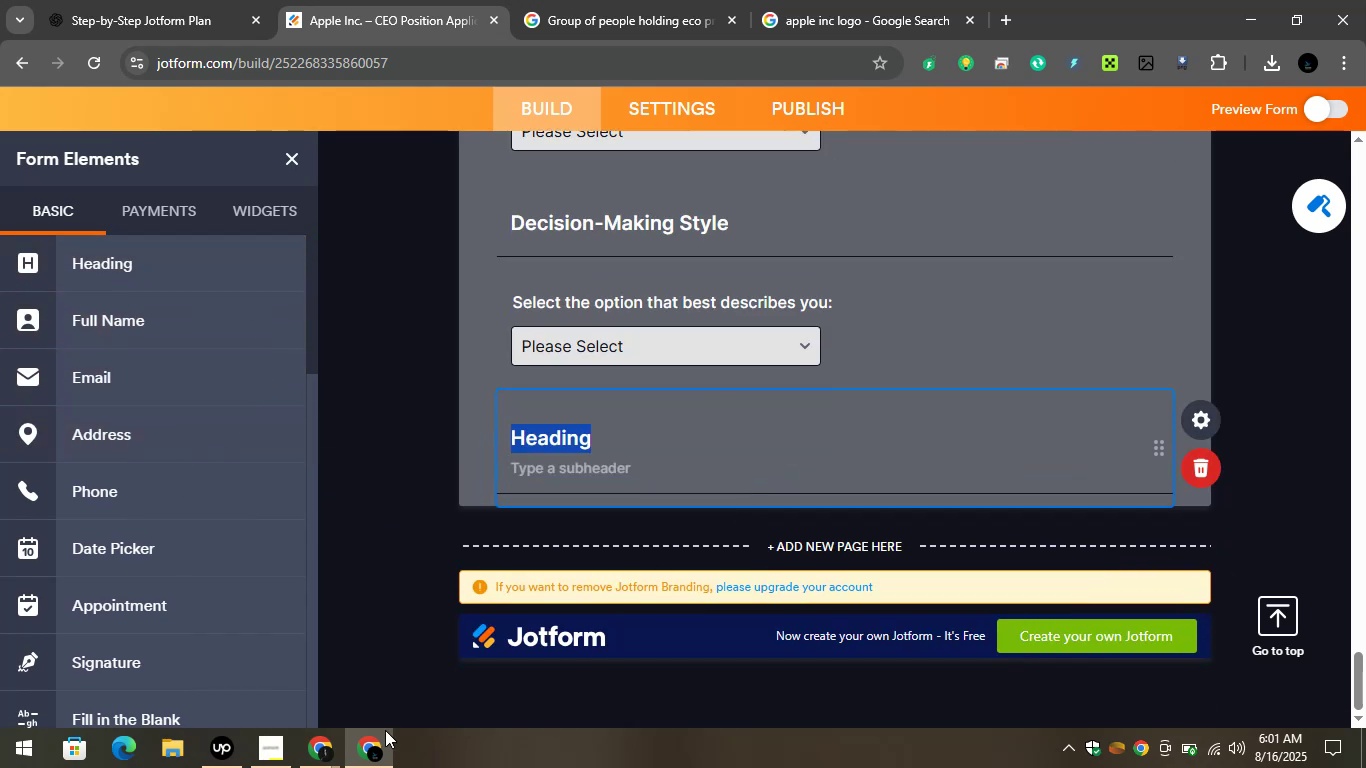 
left_click([303, 750])
 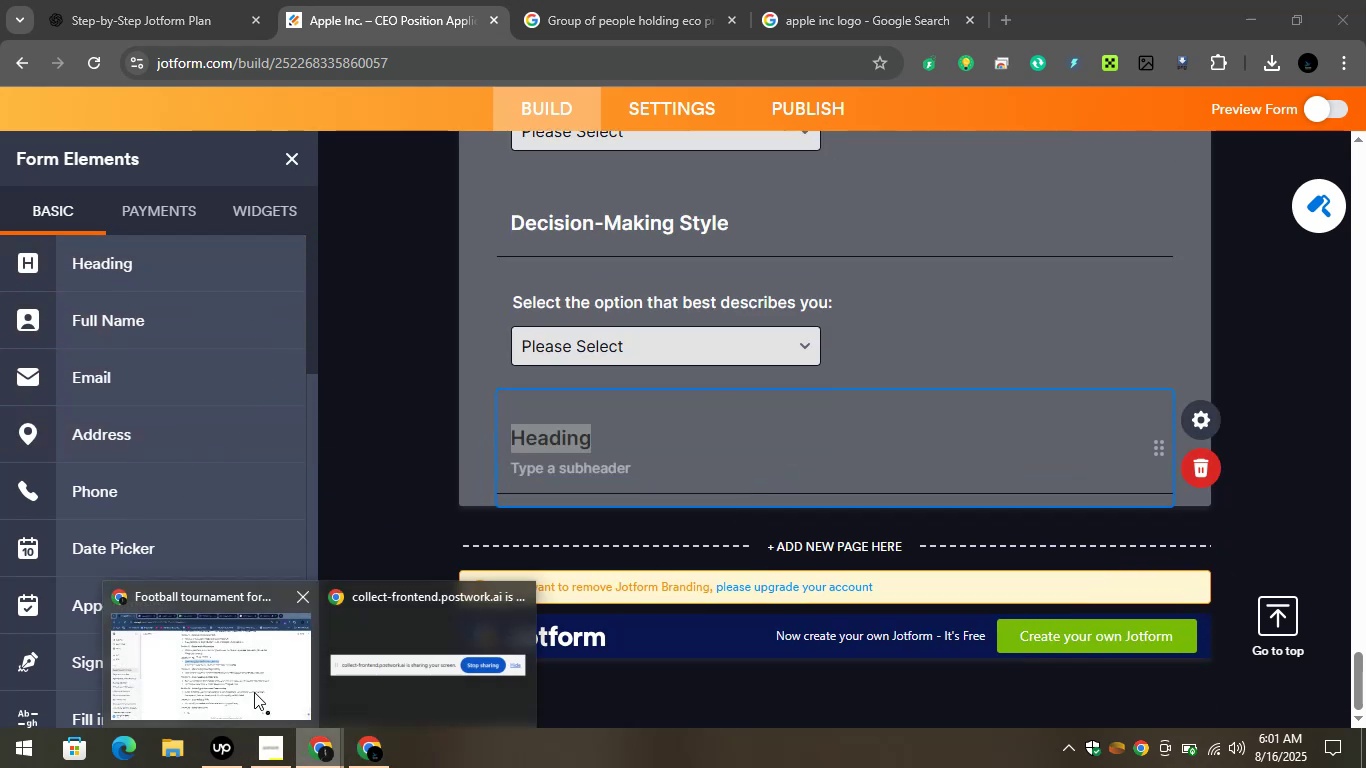 
left_click([253, 691])
 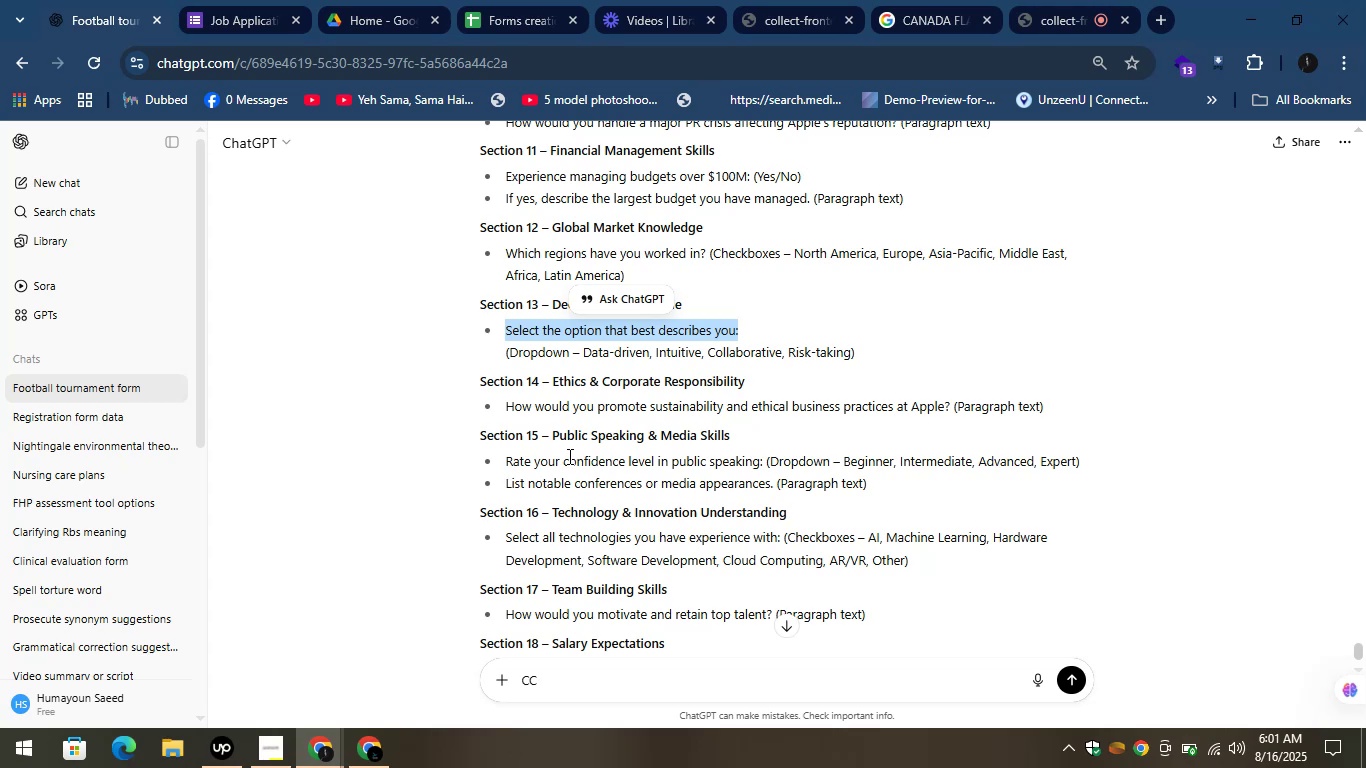 
wait(6.64)
 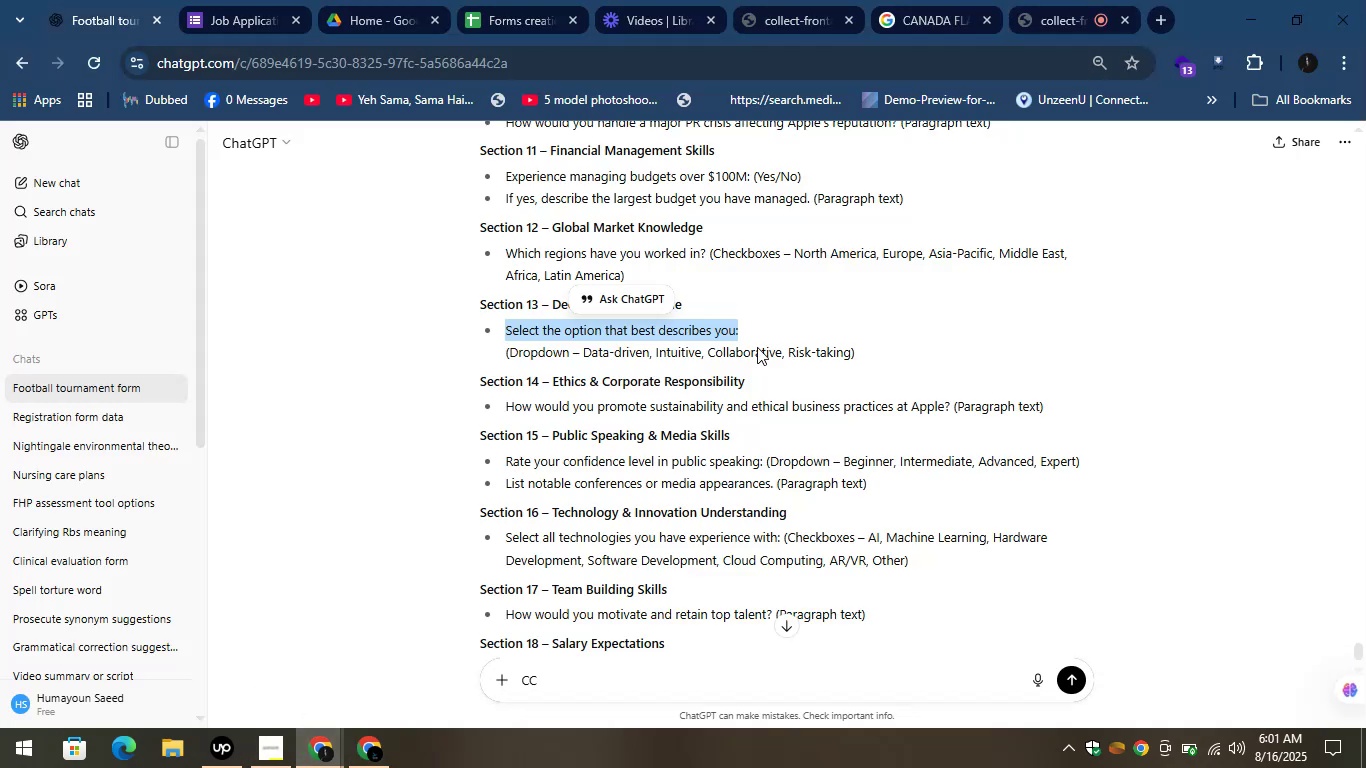 
left_click_drag(start_coordinate=[550, 383], to_coordinate=[750, 372])
 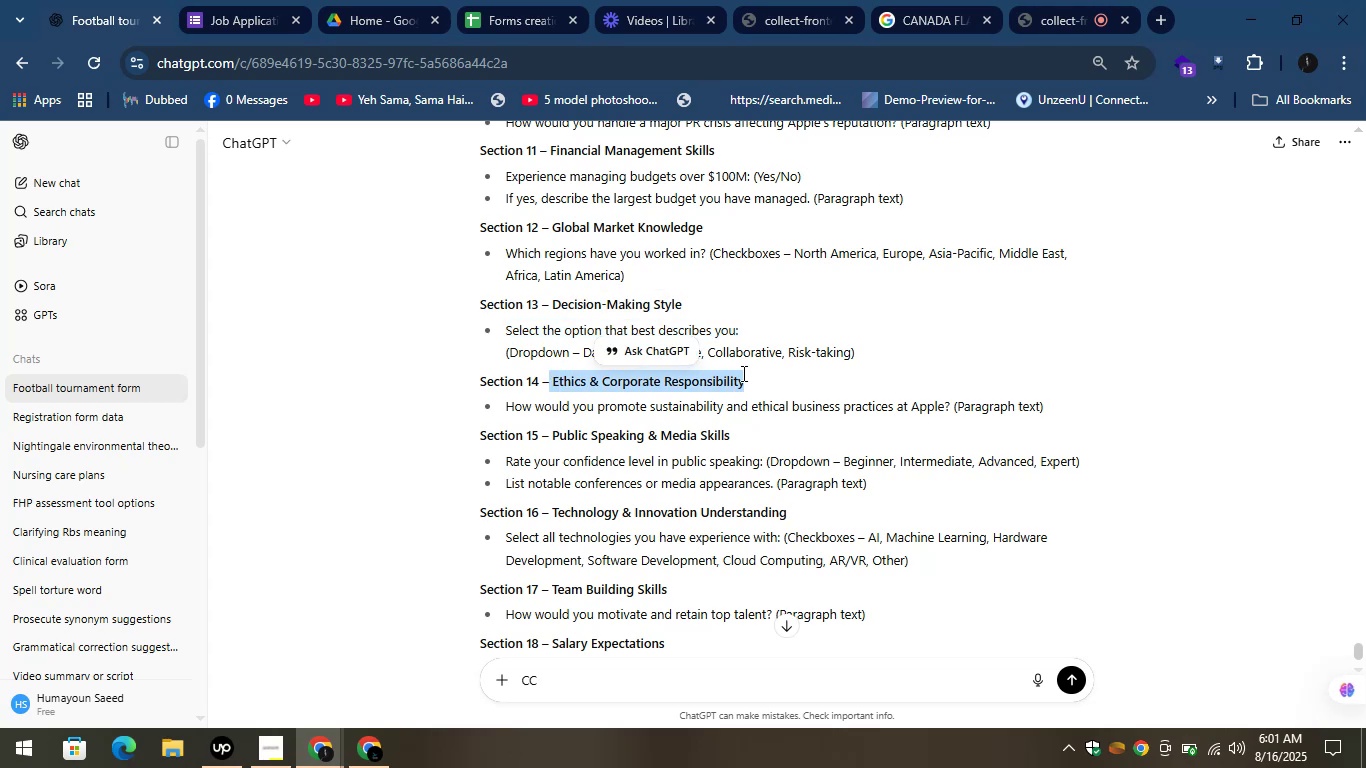 
key(Control+C)
 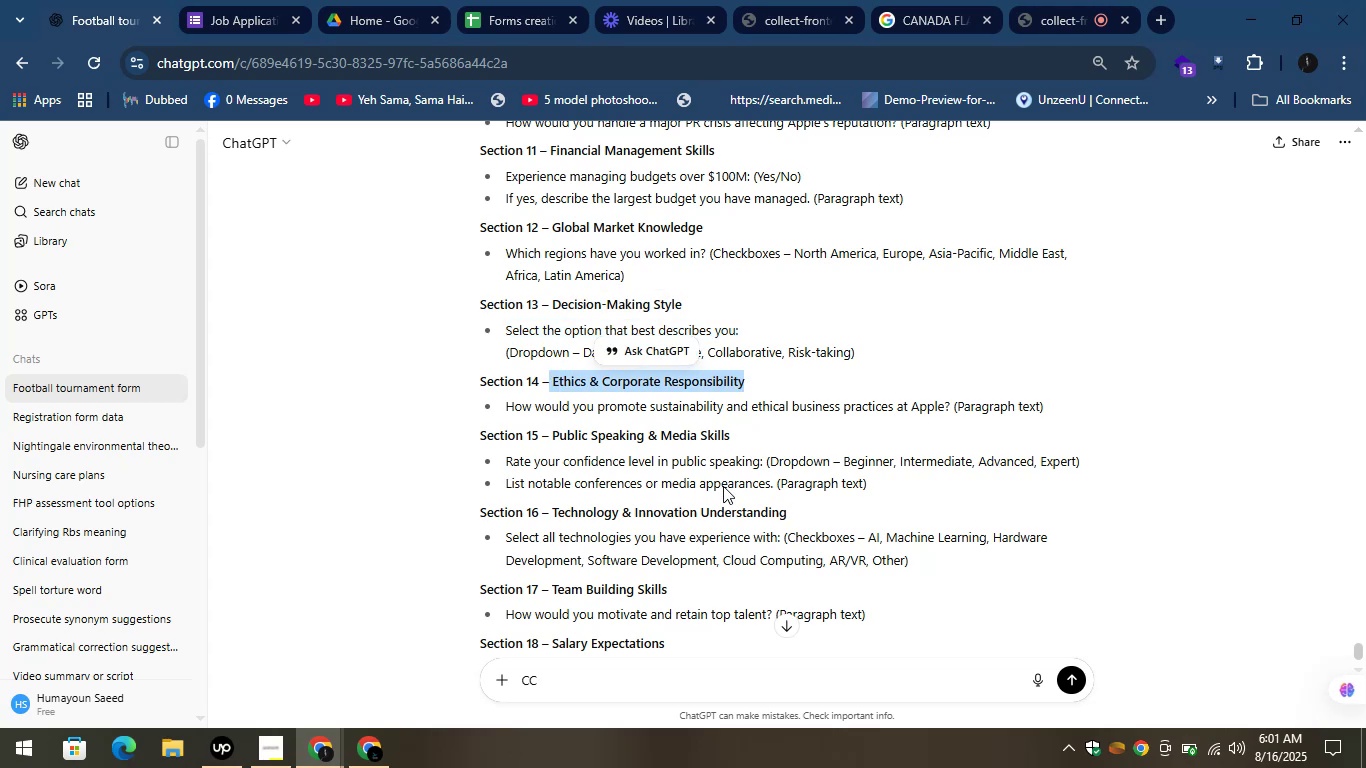 
key(Control+C)
 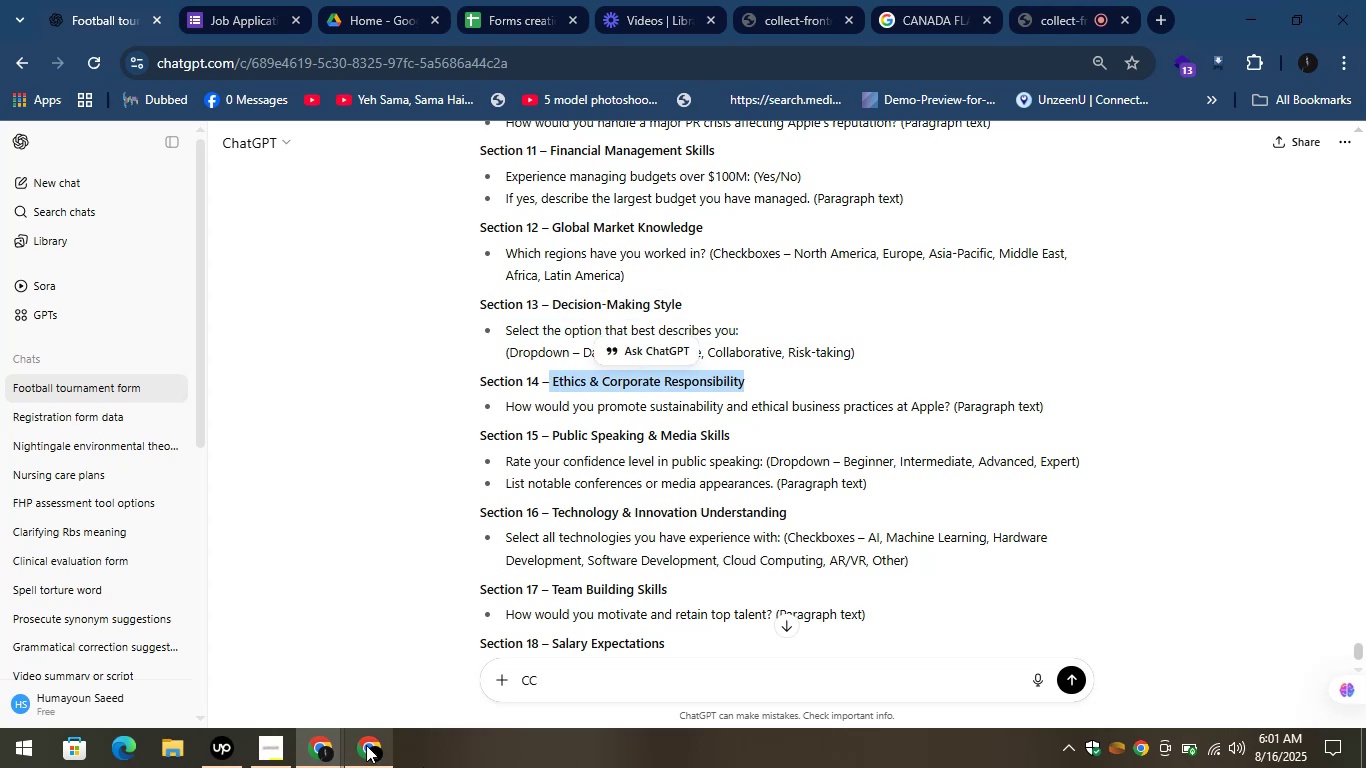 
left_click([366, 745])
 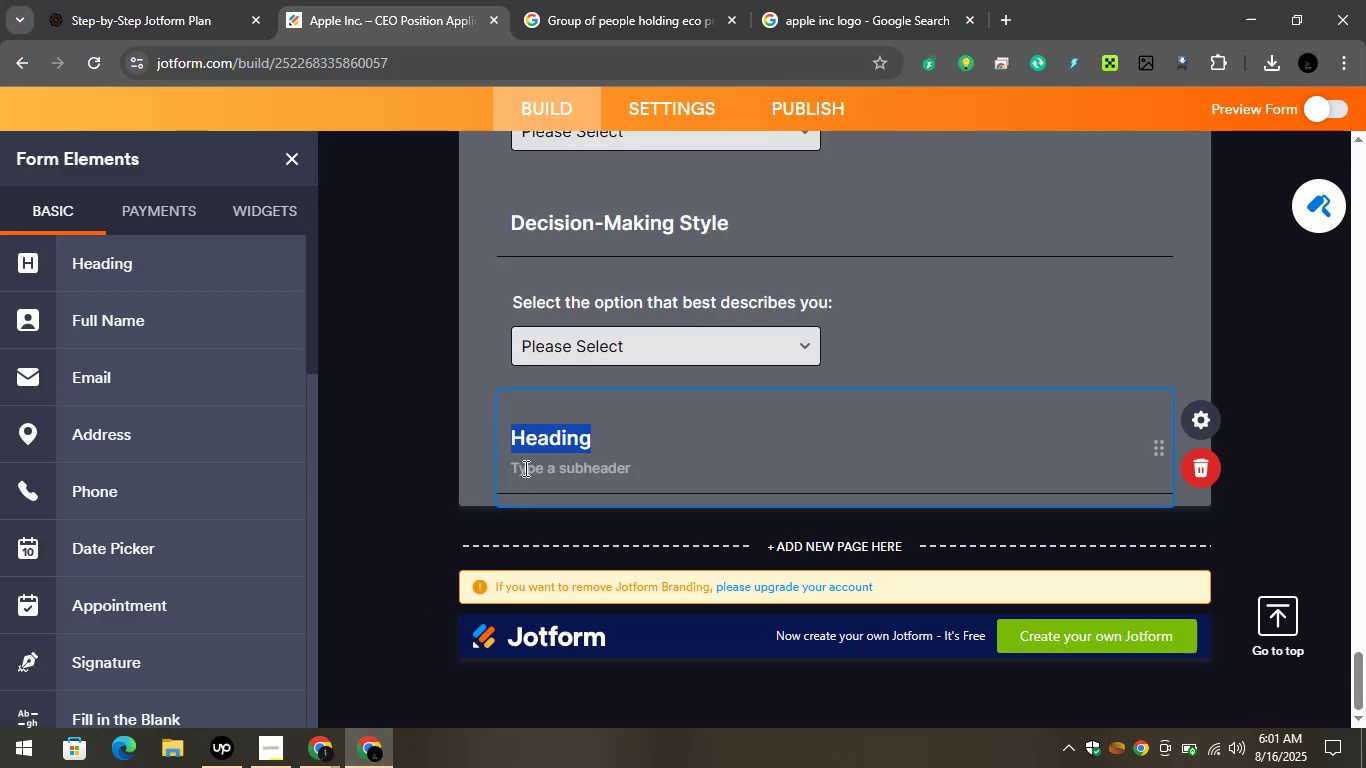 
key(Control+V)
 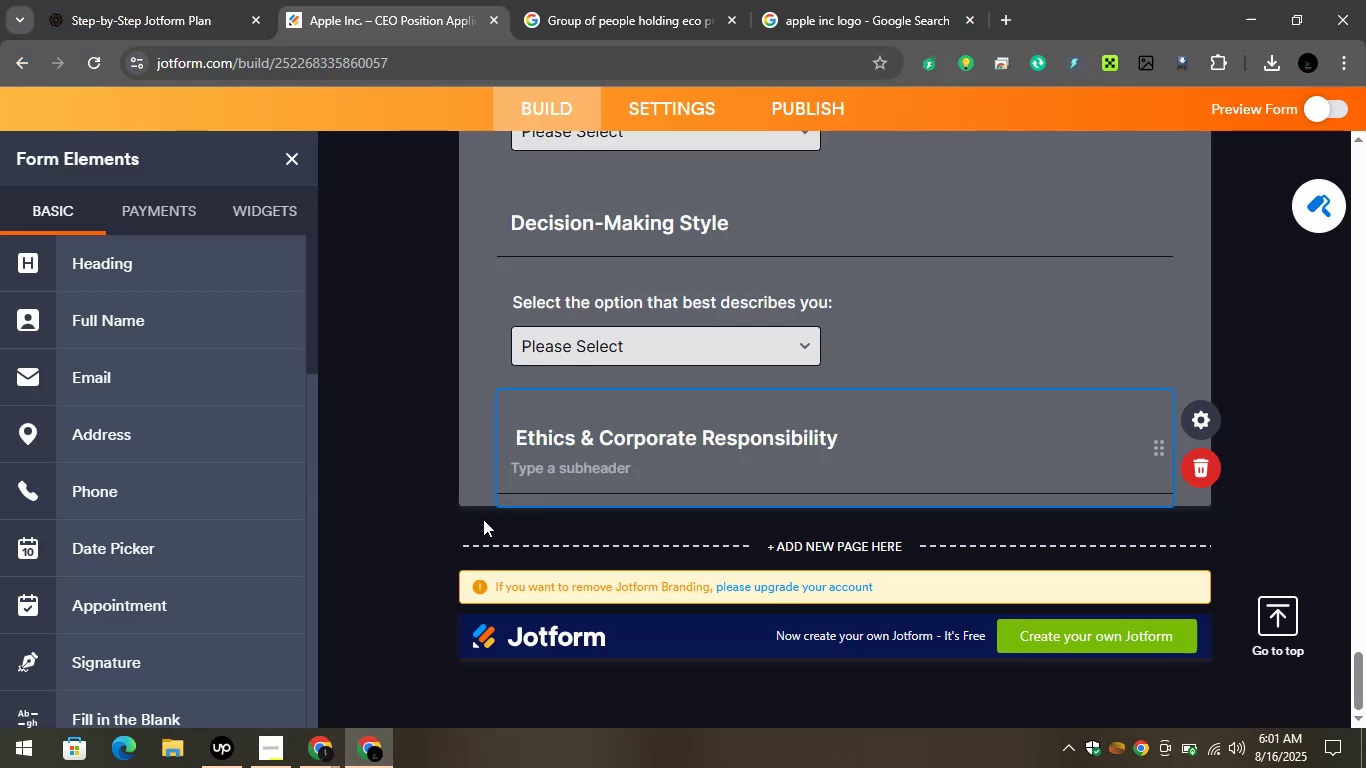 
left_click([477, 499])
 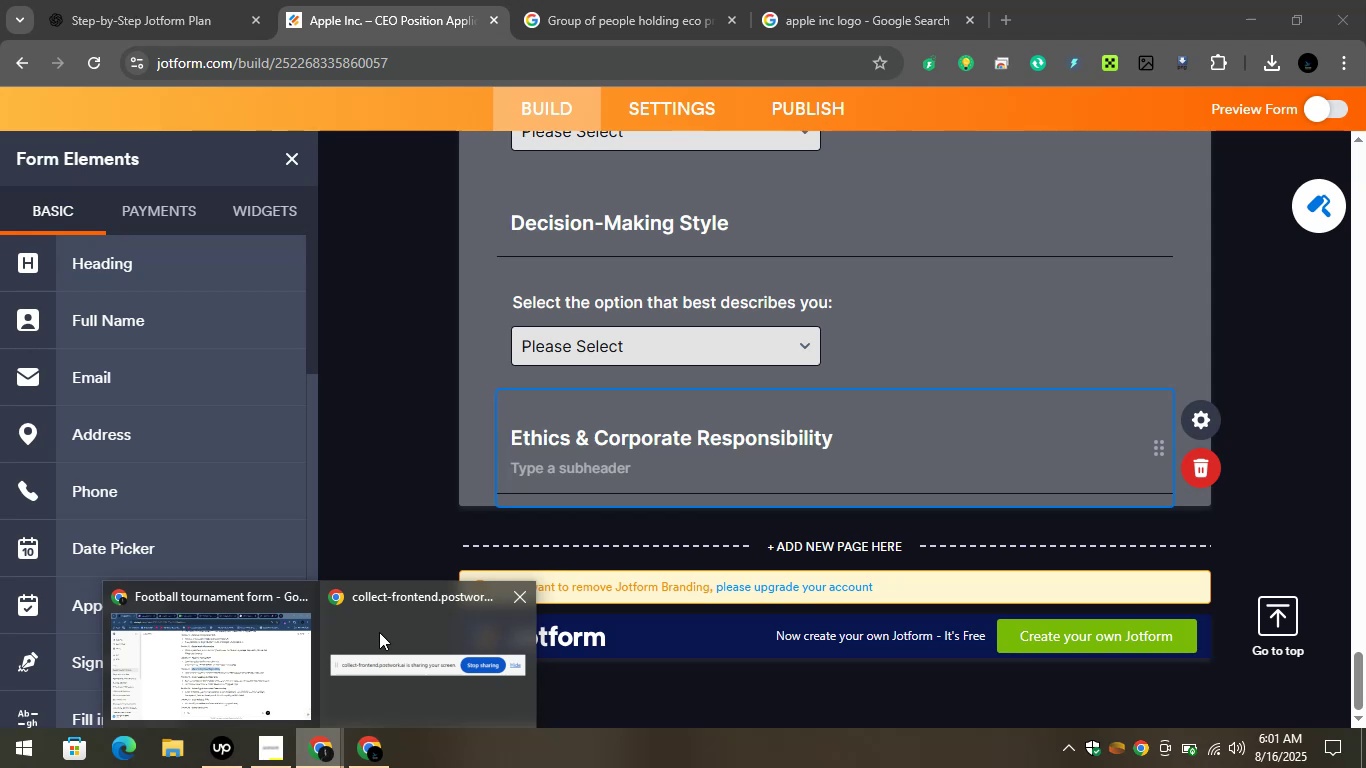 
left_click([289, 649])
 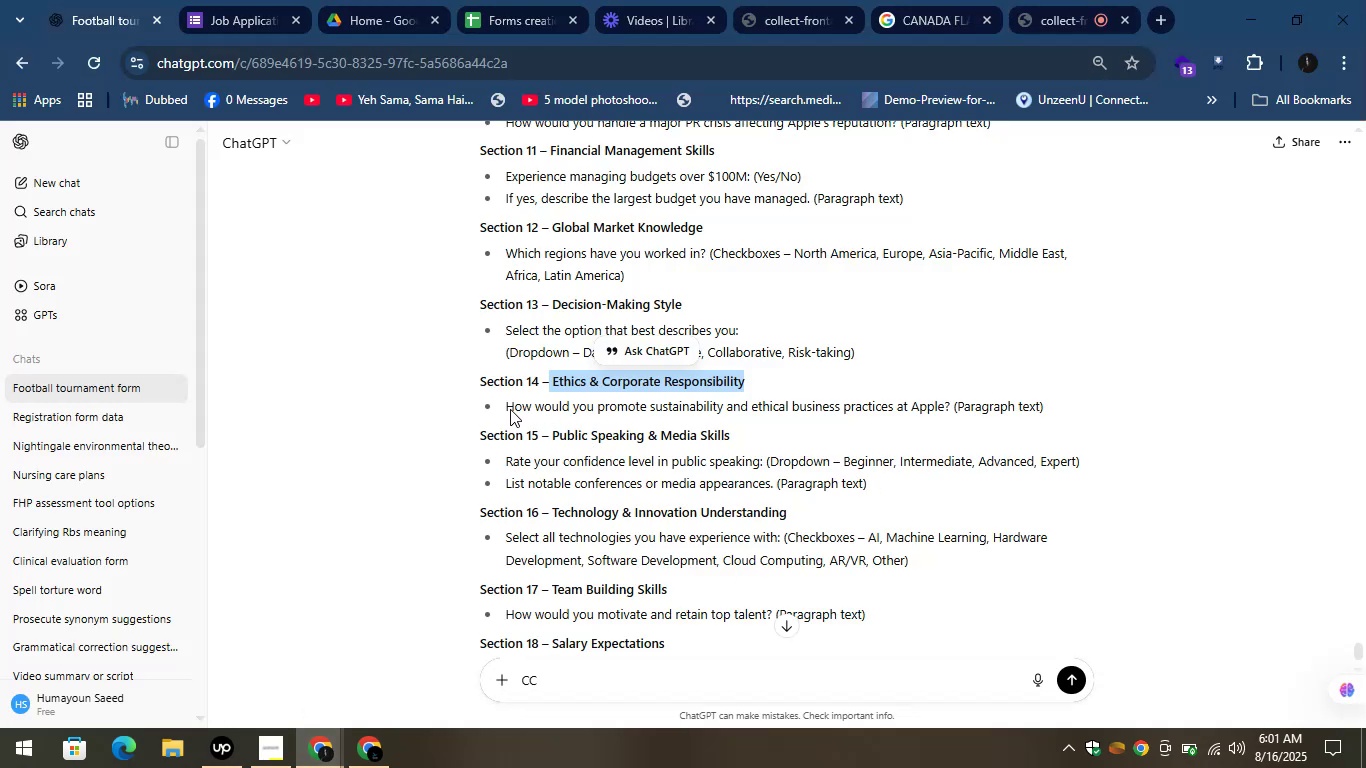 
left_click_drag(start_coordinate=[512, 409], to_coordinate=[855, 415])
 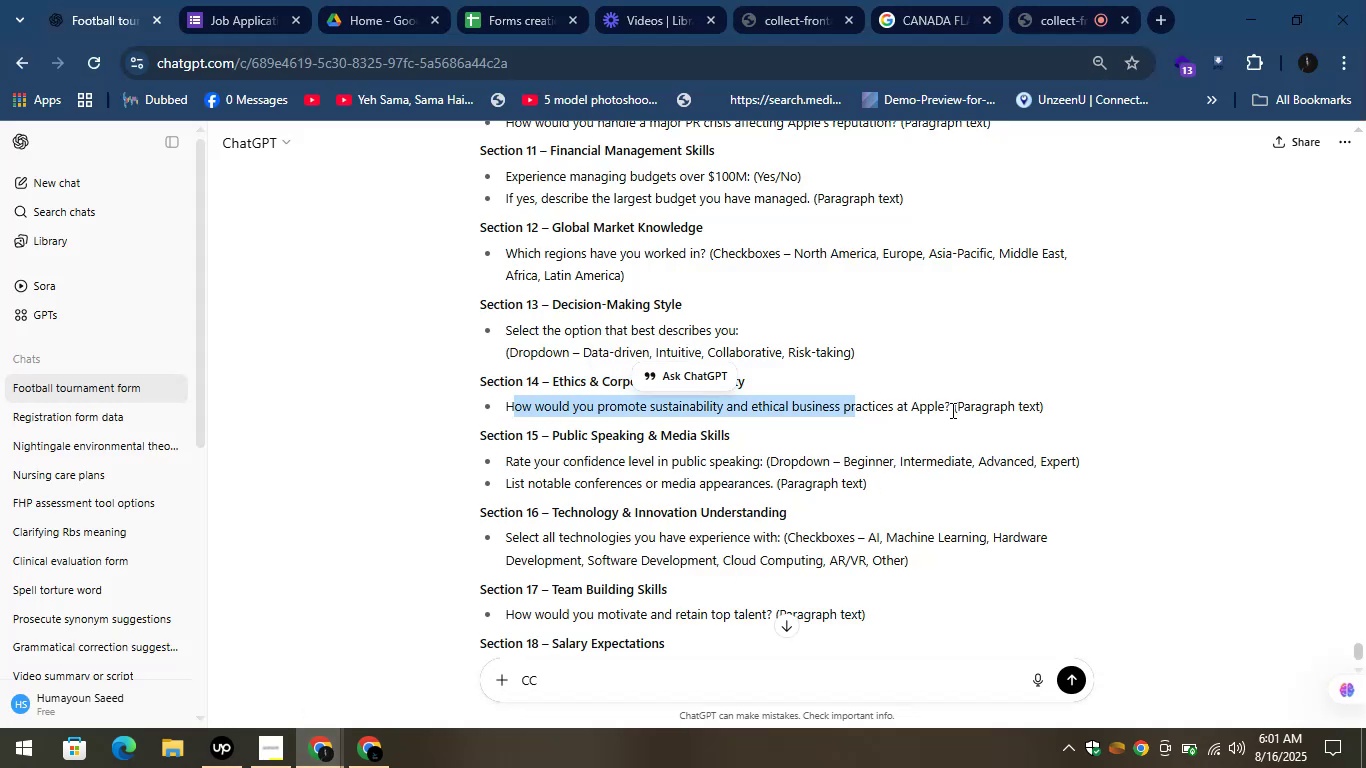 
left_click_drag(start_coordinate=[954, 408], to_coordinate=[443, 402])
 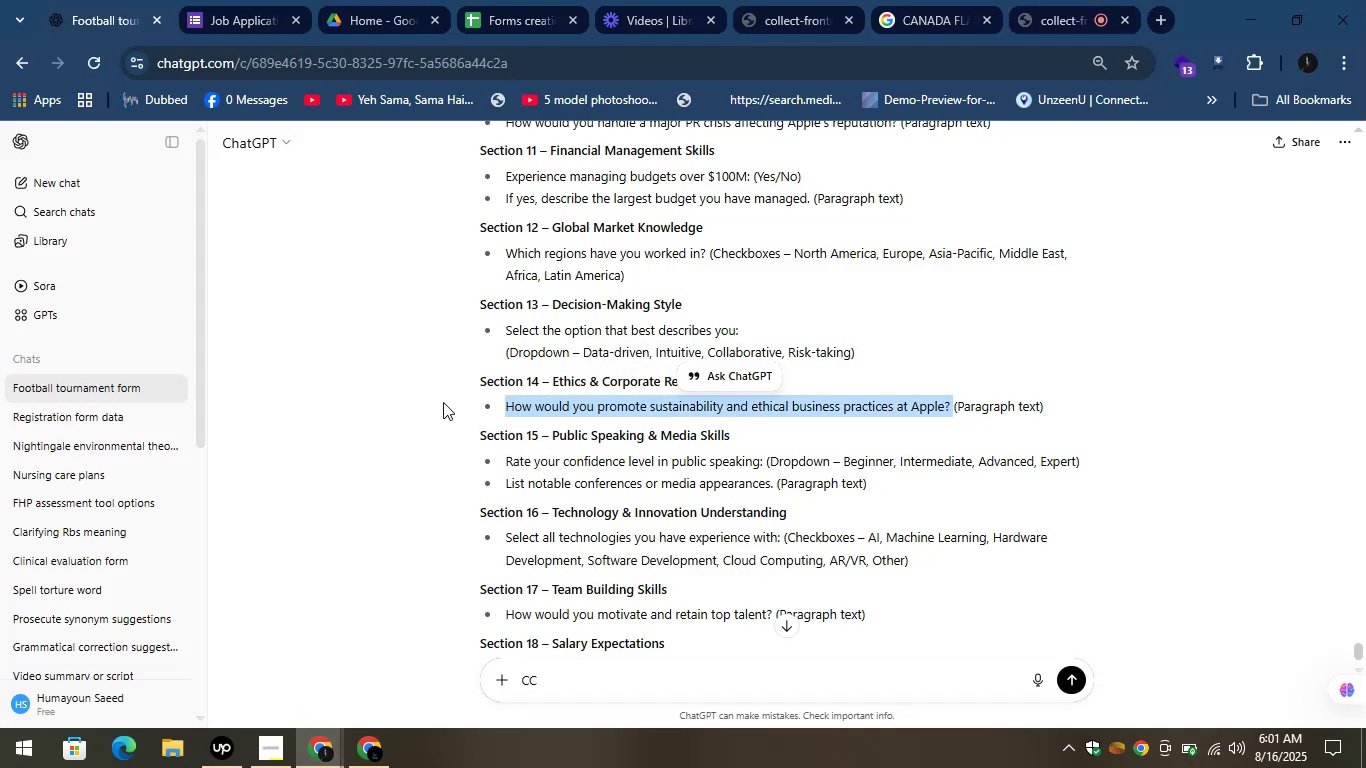 
key(Control+C)
 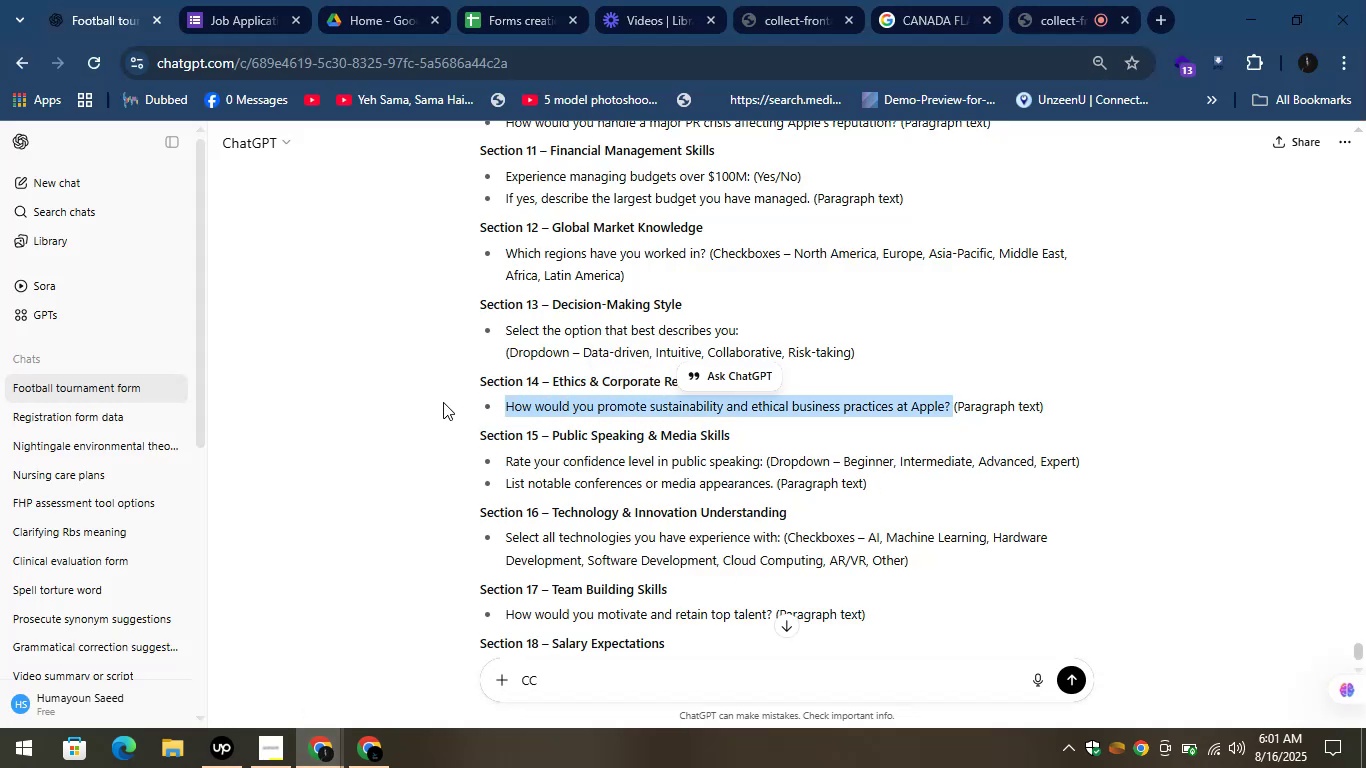 
key(Control+C)
 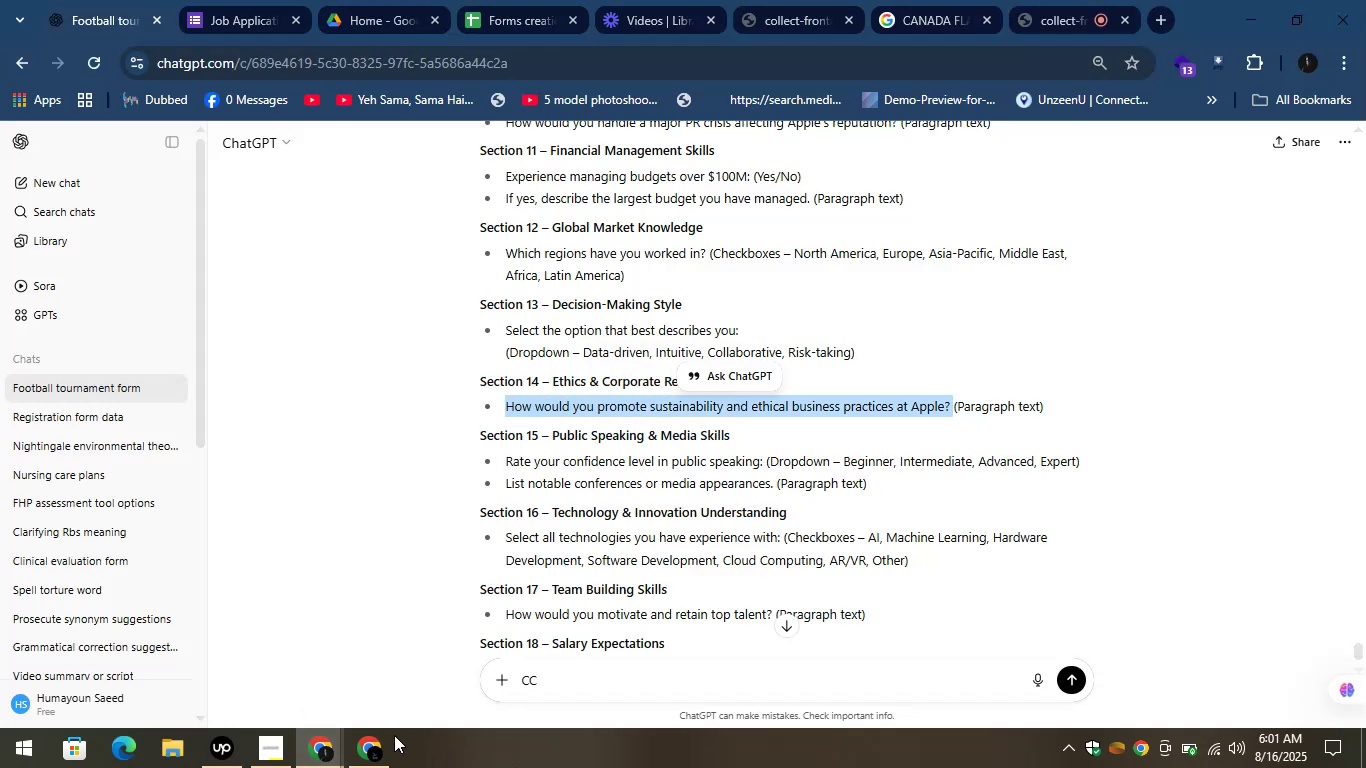 
left_click([378, 739])
 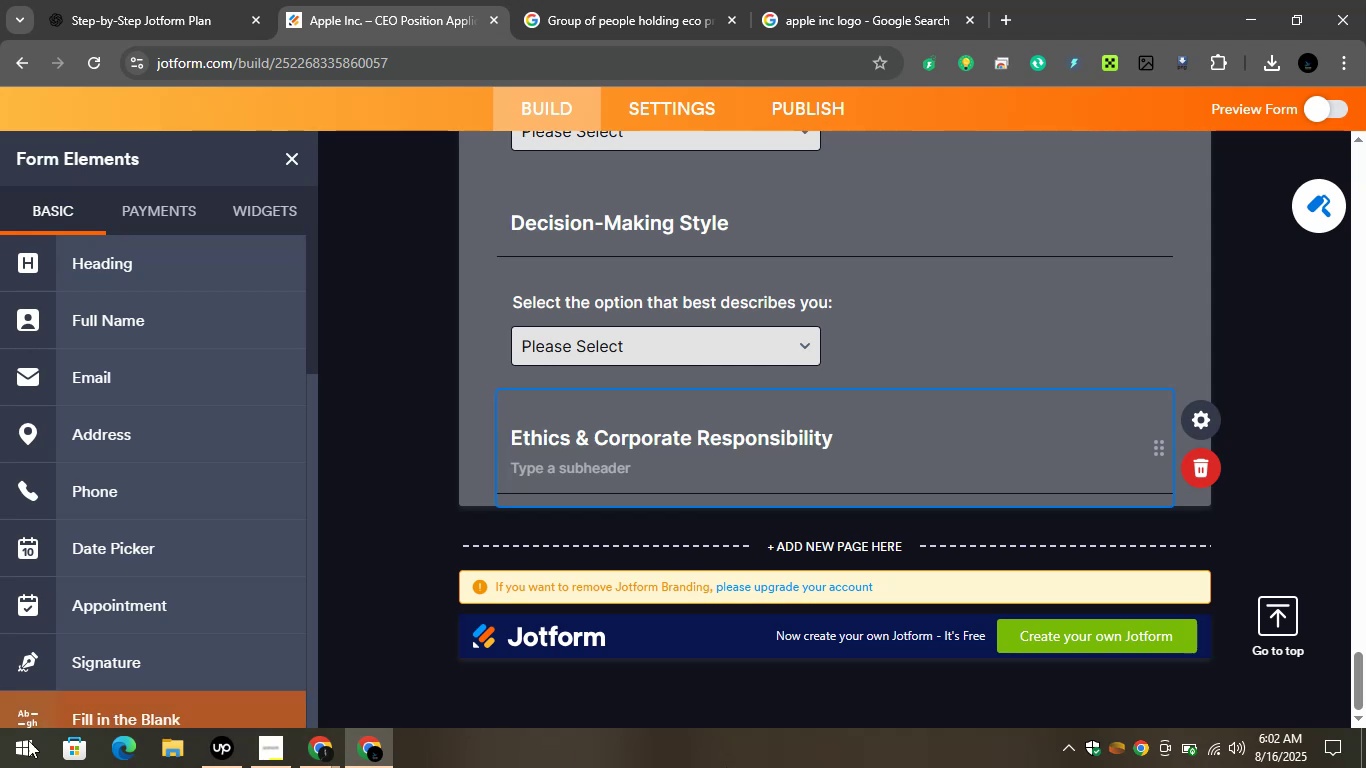 
left_click([302, 743])
 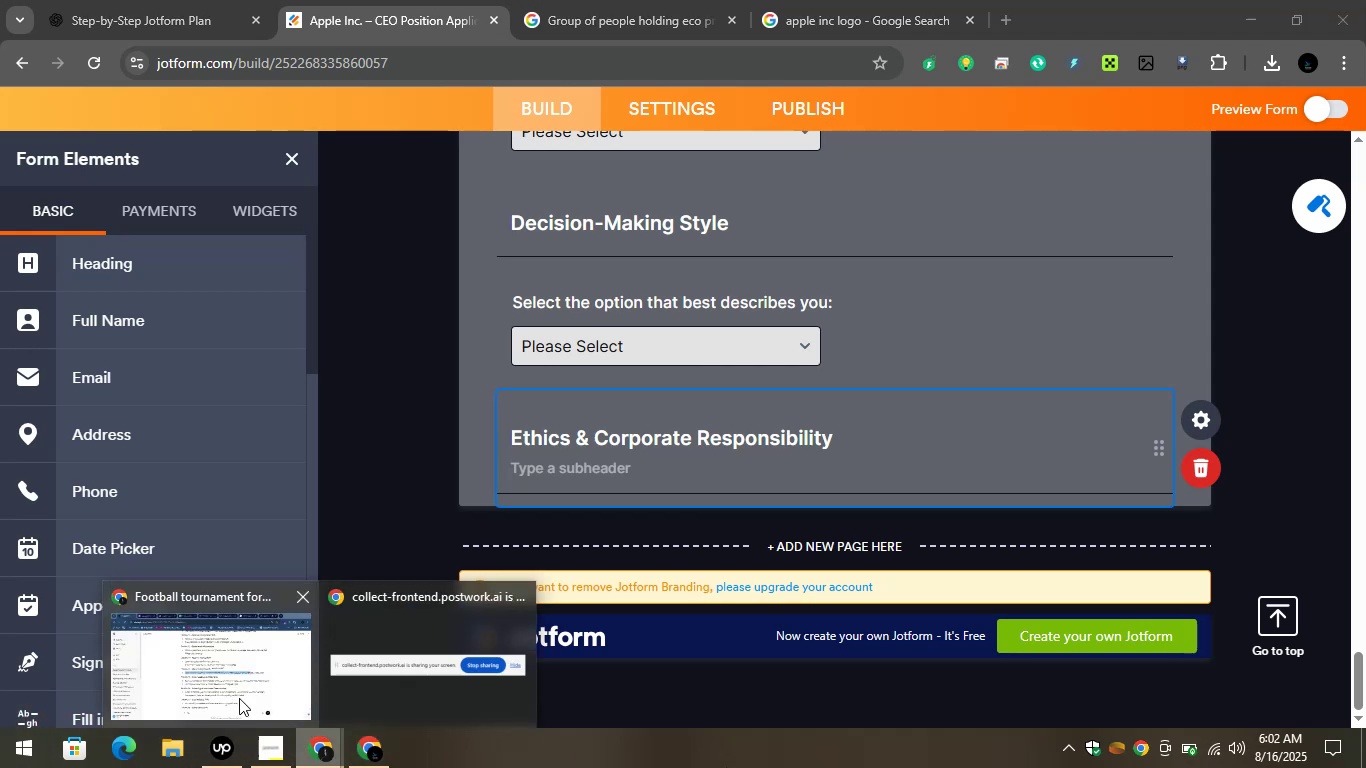 
left_click([232, 694])
 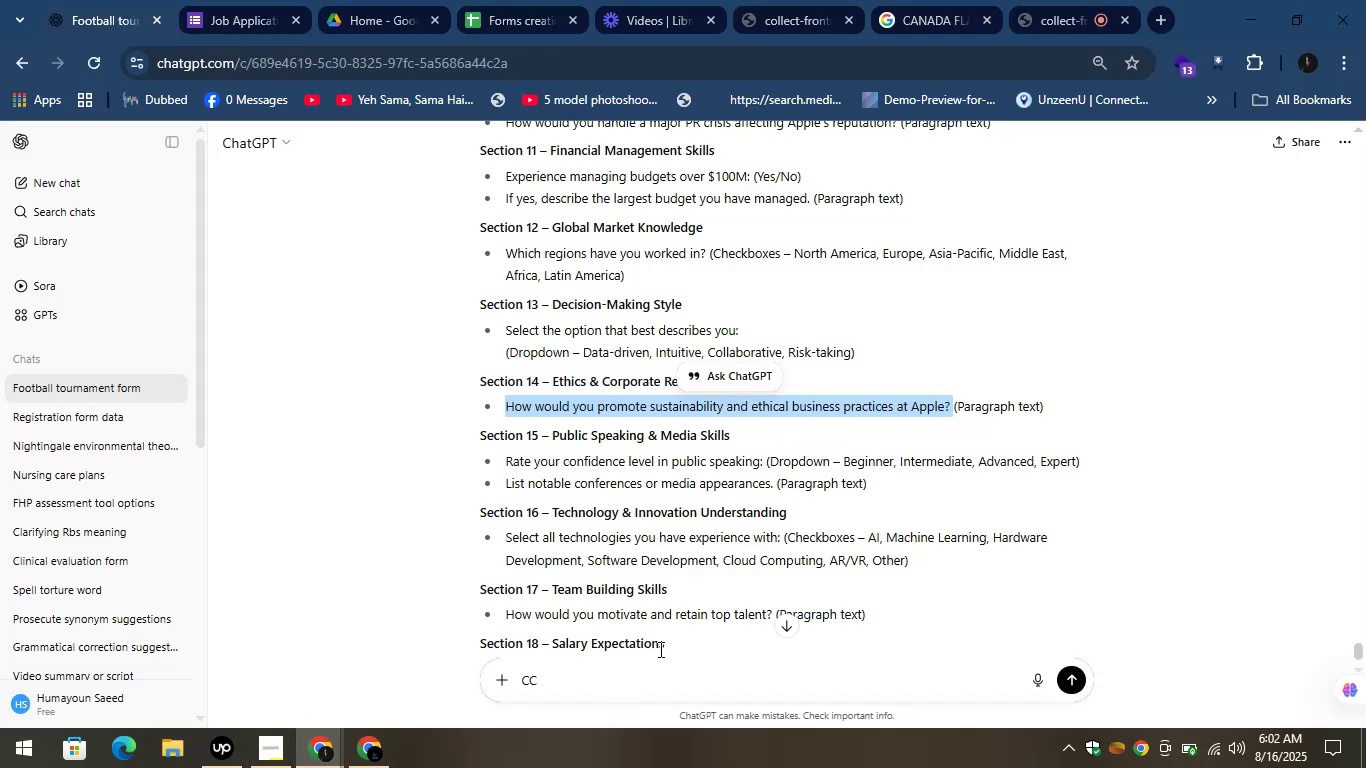 
left_click([356, 750])
 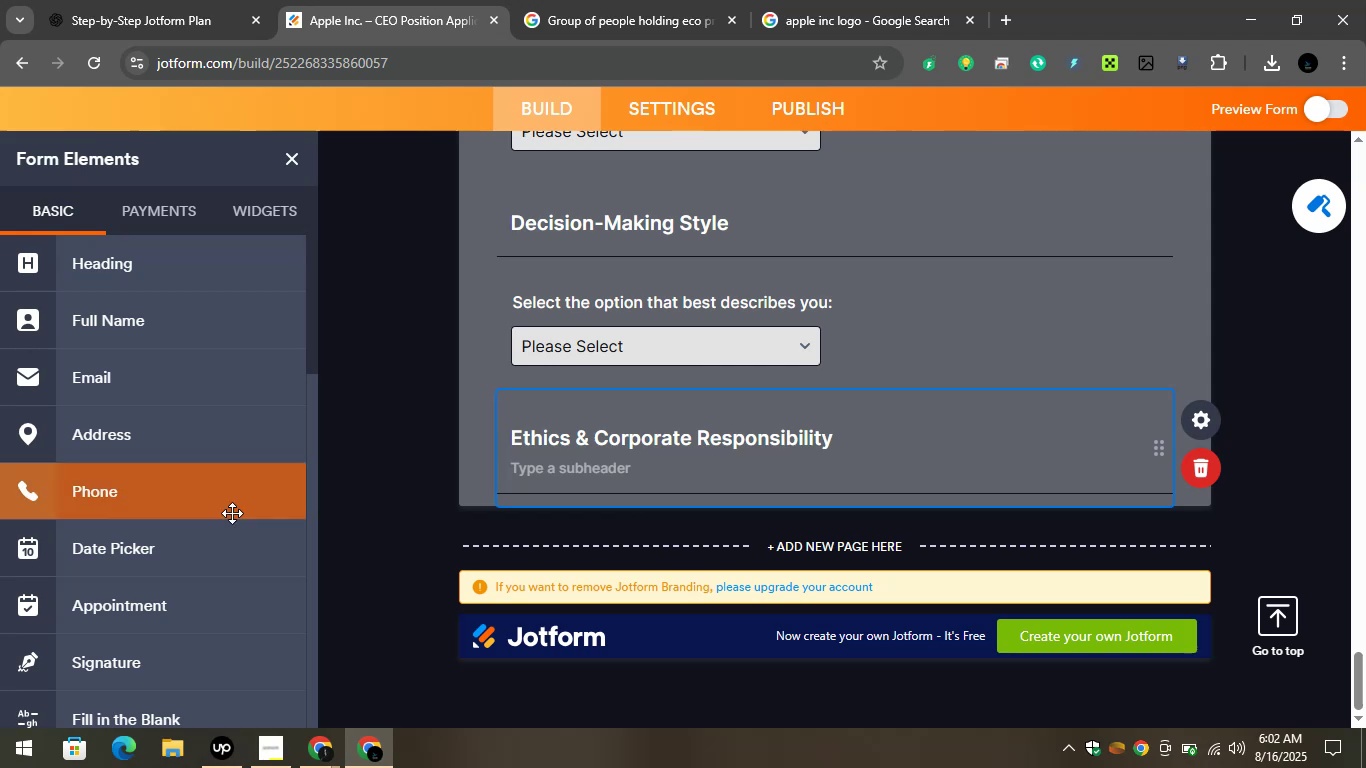 
scroll: coordinate [168, 511], scroll_direction: down, amount: 5.0
 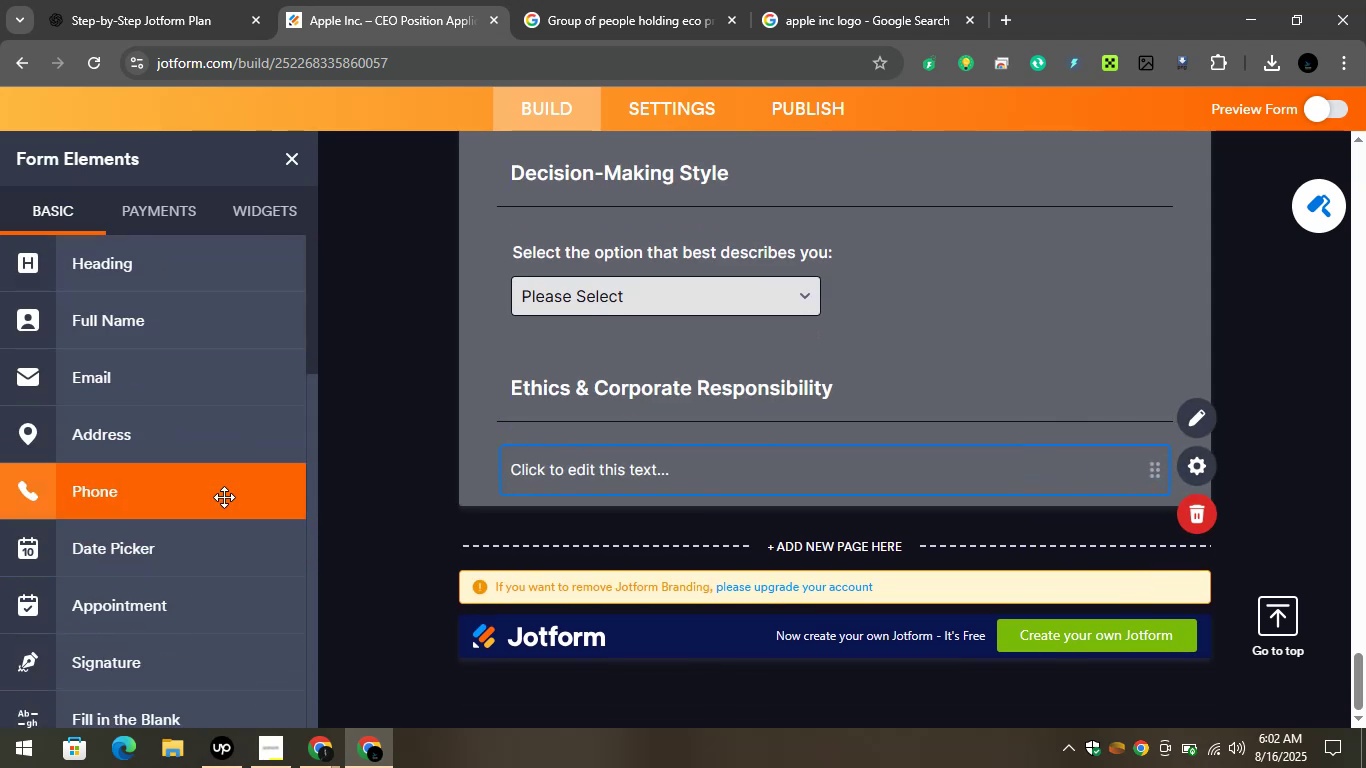 
wait(12.3)
 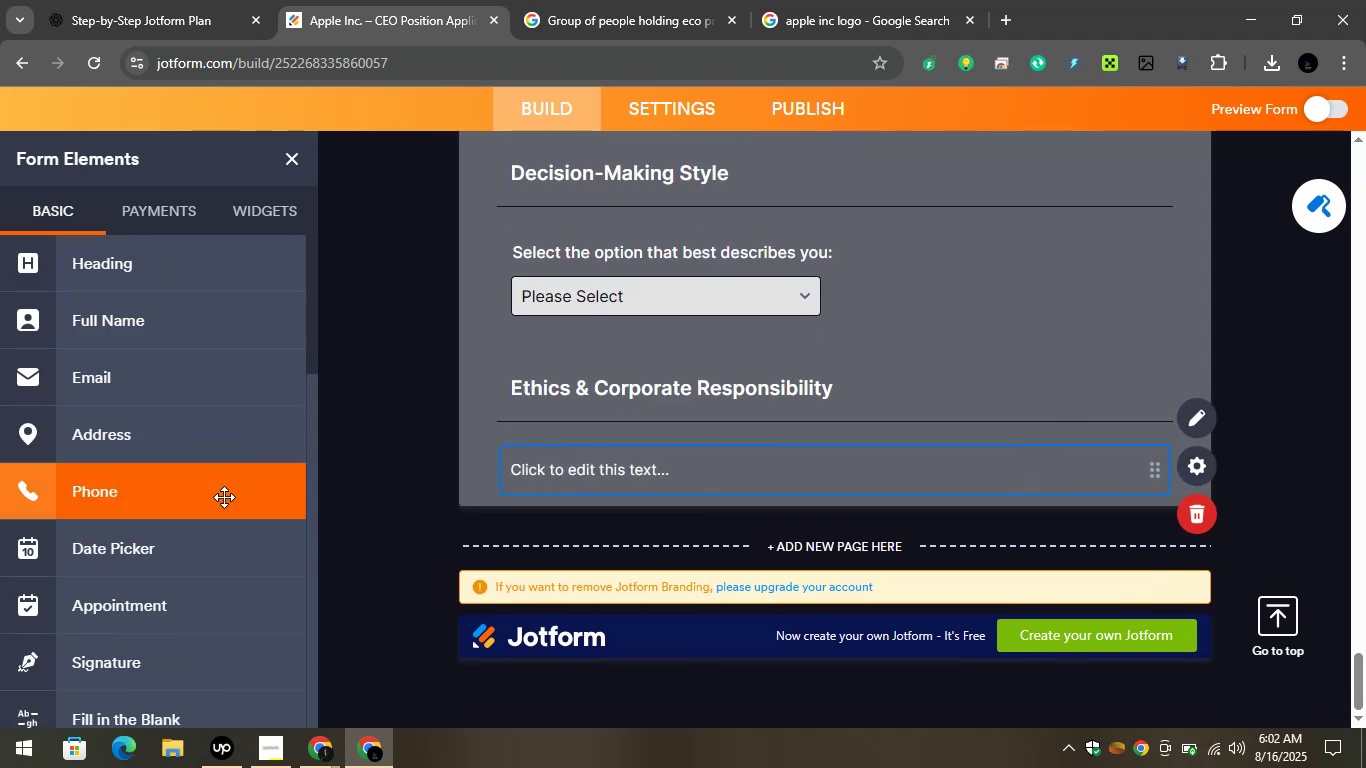 
scroll: coordinate [829, 344], scroll_direction: down, amount: 1.0
 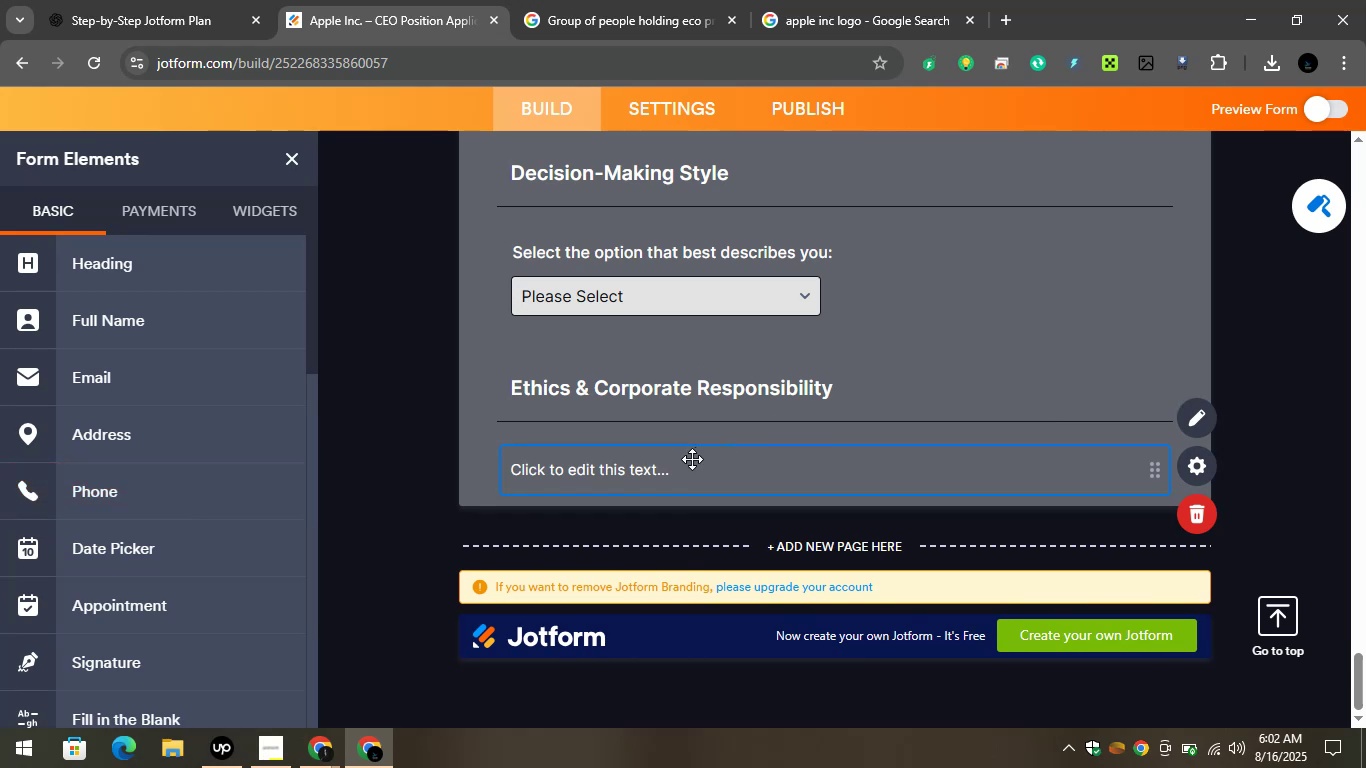 
left_click([679, 458])
 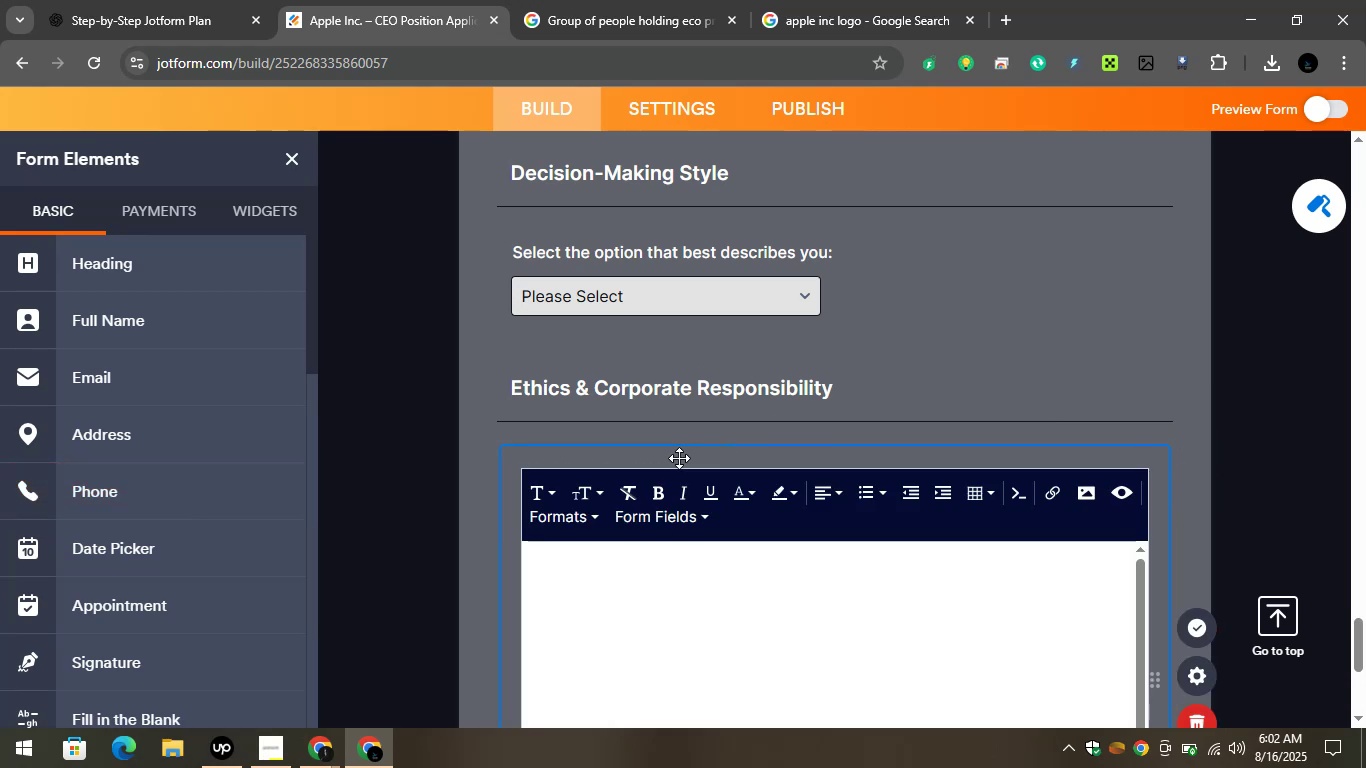 
scroll: coordinate [679, 458], scroll_direction: down, amount: 3.0
 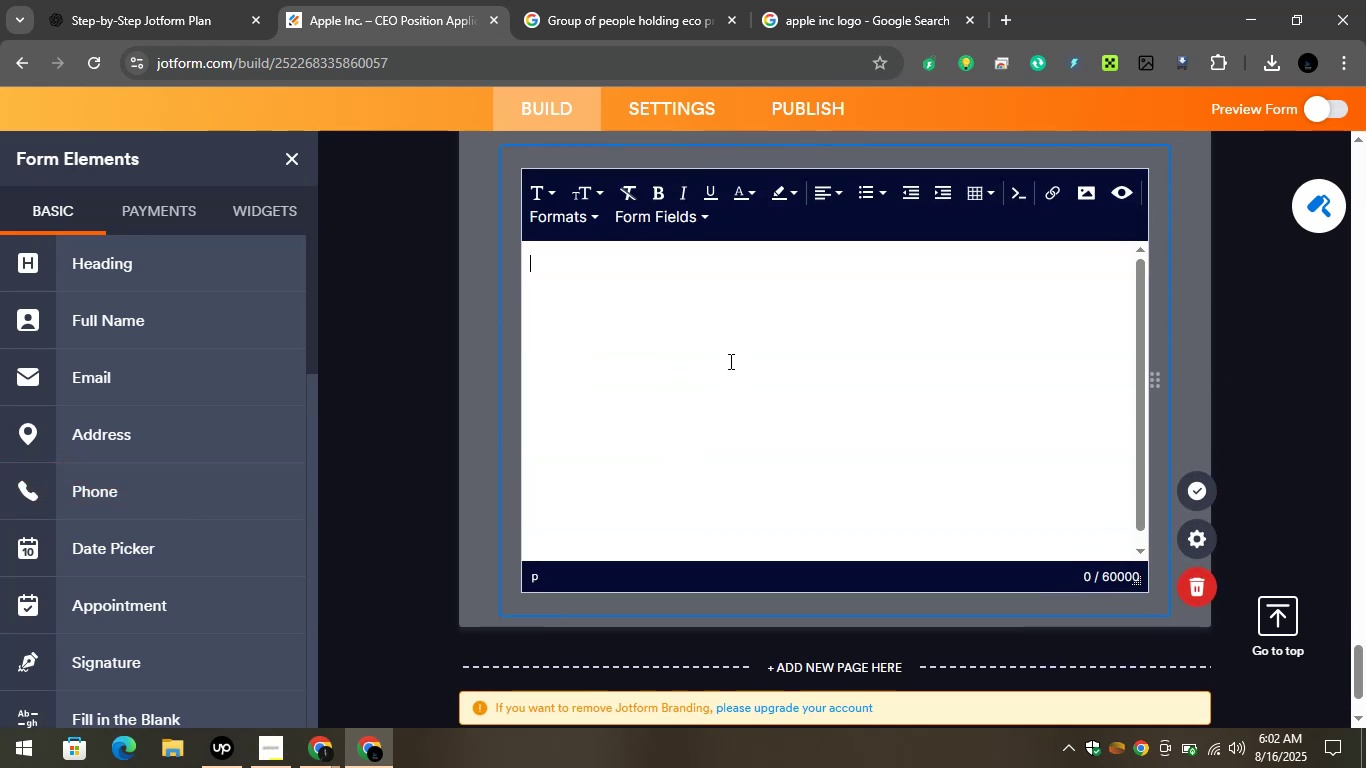 
key(Control+V)
 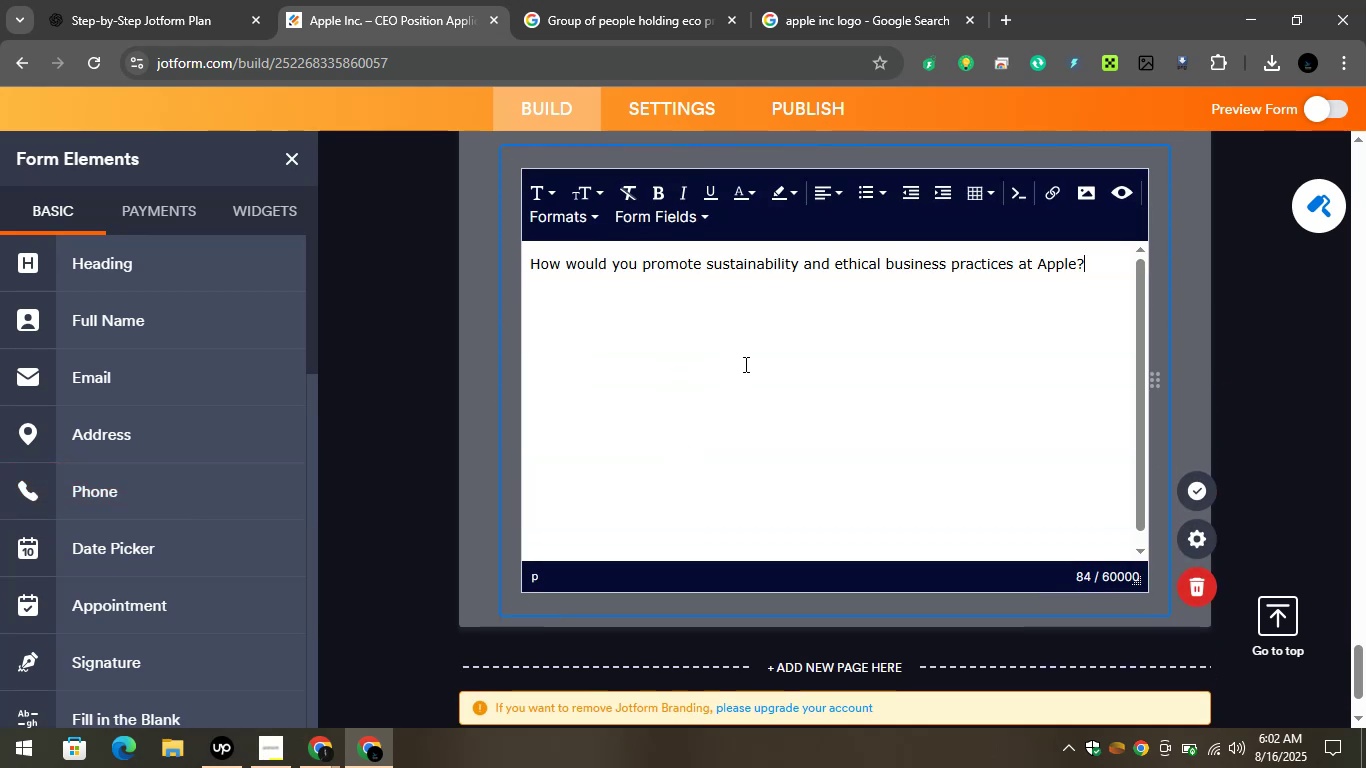 
key(Control+A)
 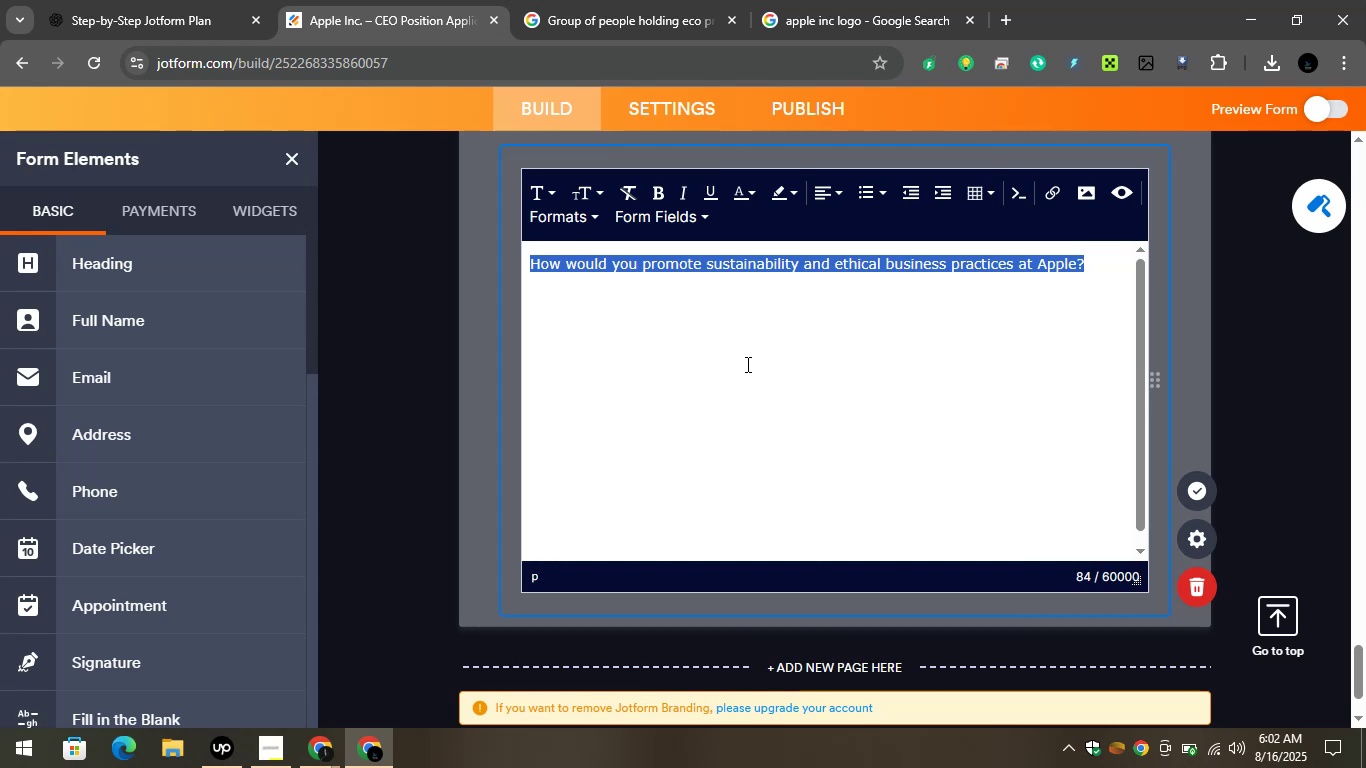 
key(Backspace)
 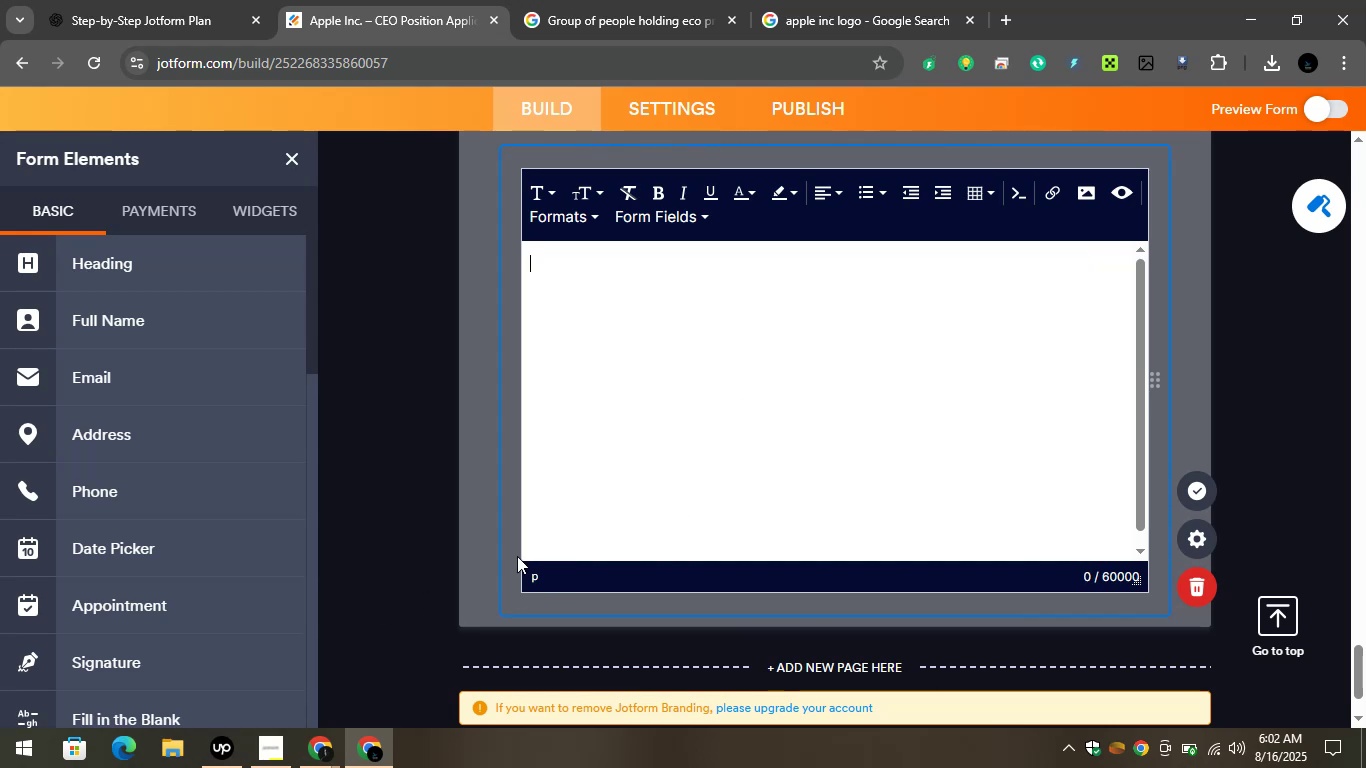 
scroll: coordinate [1113, 336], scroll_direction: up, amount: 1.0
 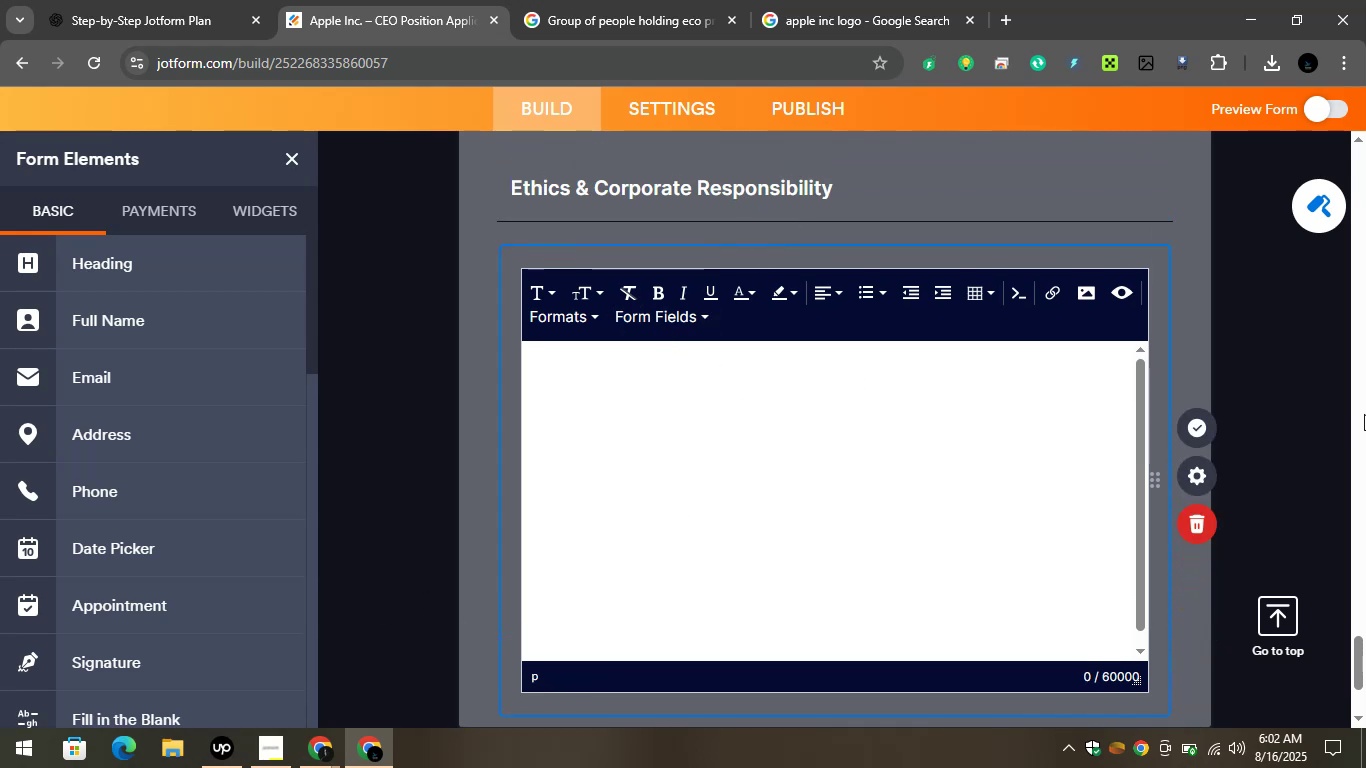 
left_click([1188, 511])
 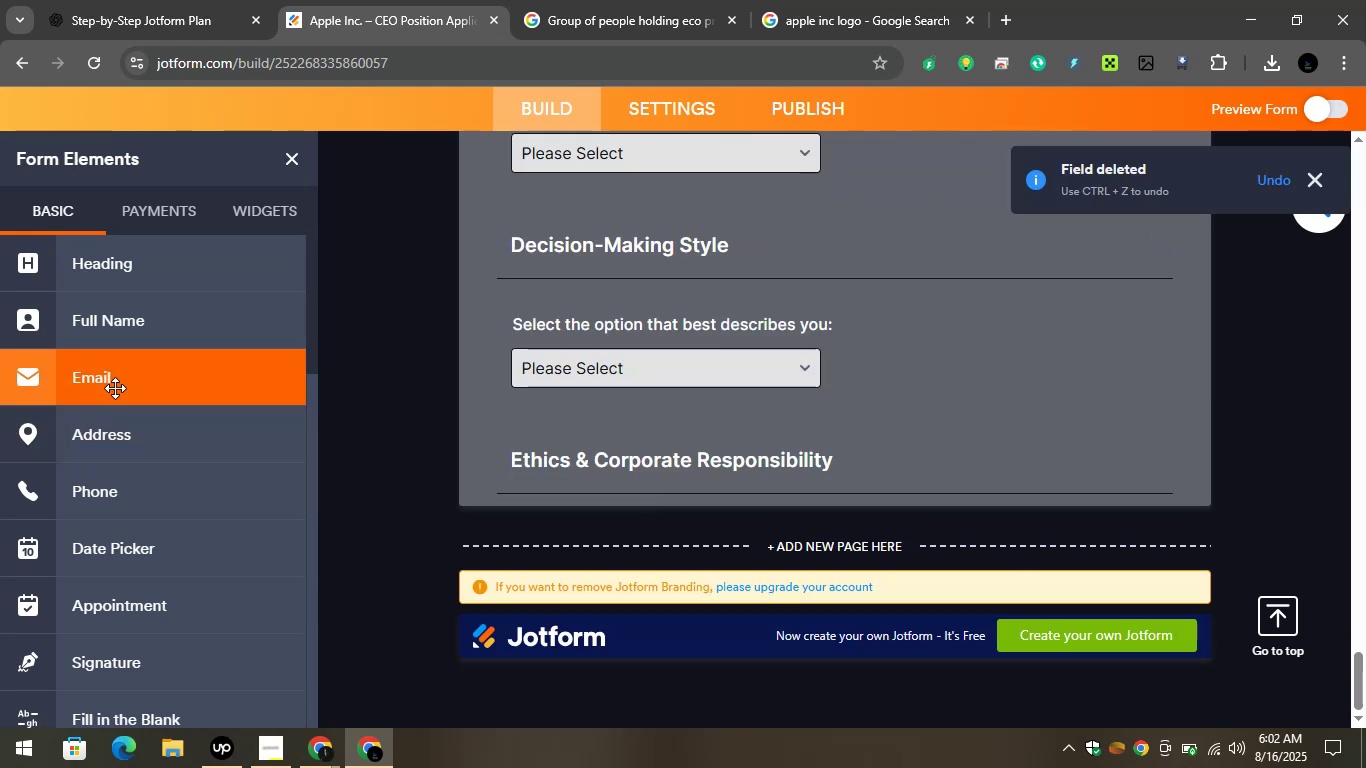 
scroll: coordinate [137, 530], scroll_direction: down, amount: 3.0
 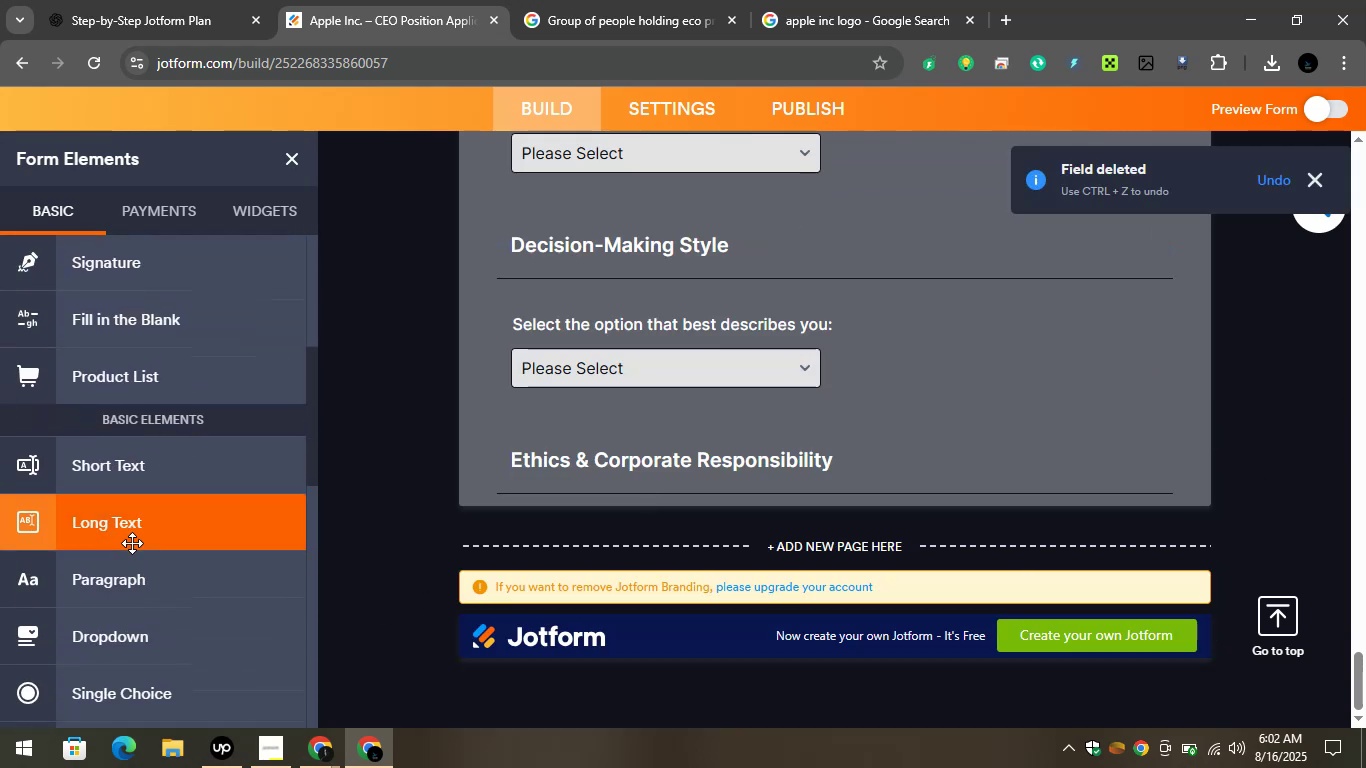 
left_click_drag(start_coordinate=[126, 537], to_coordinate=[679, 492])
 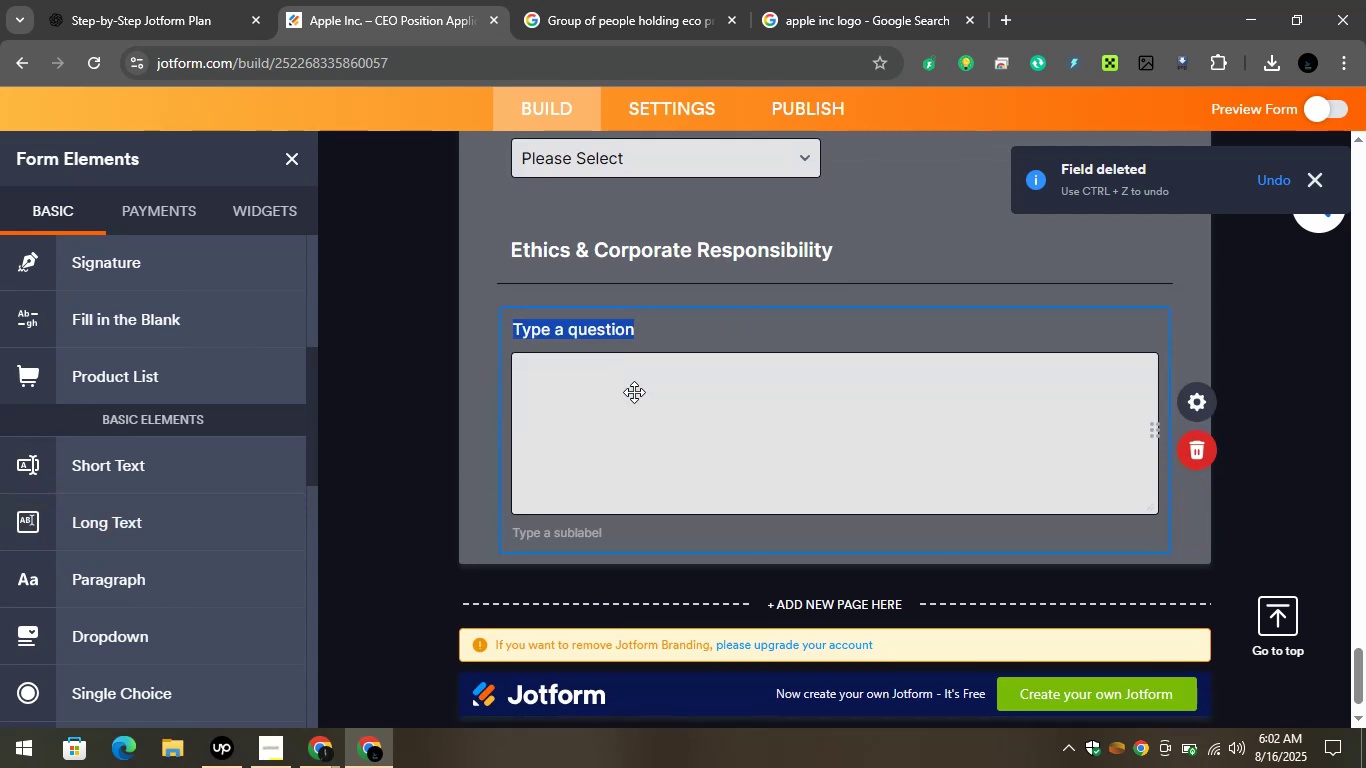 
key(Control+V)
 